 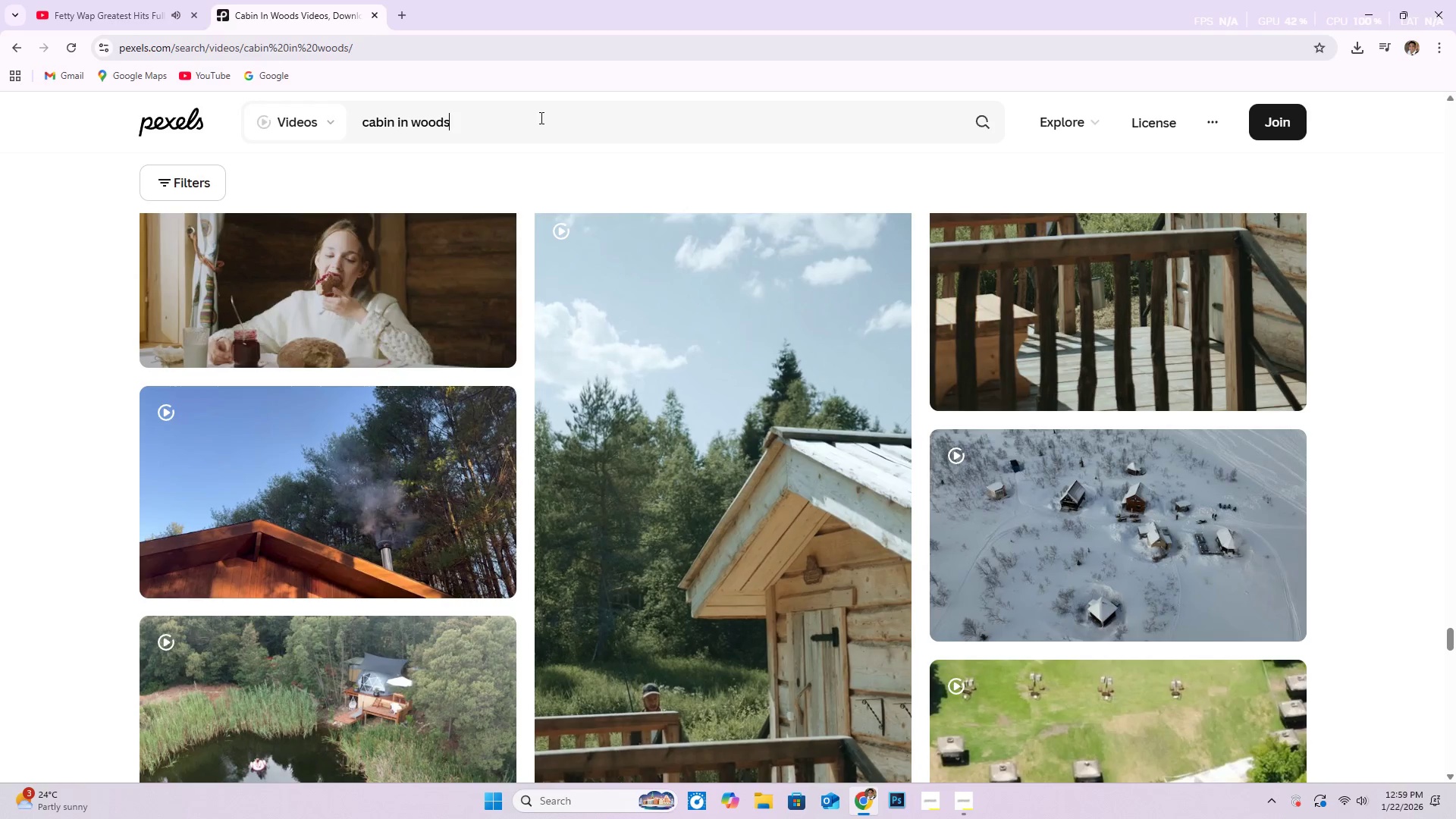 
key(Control+A)
 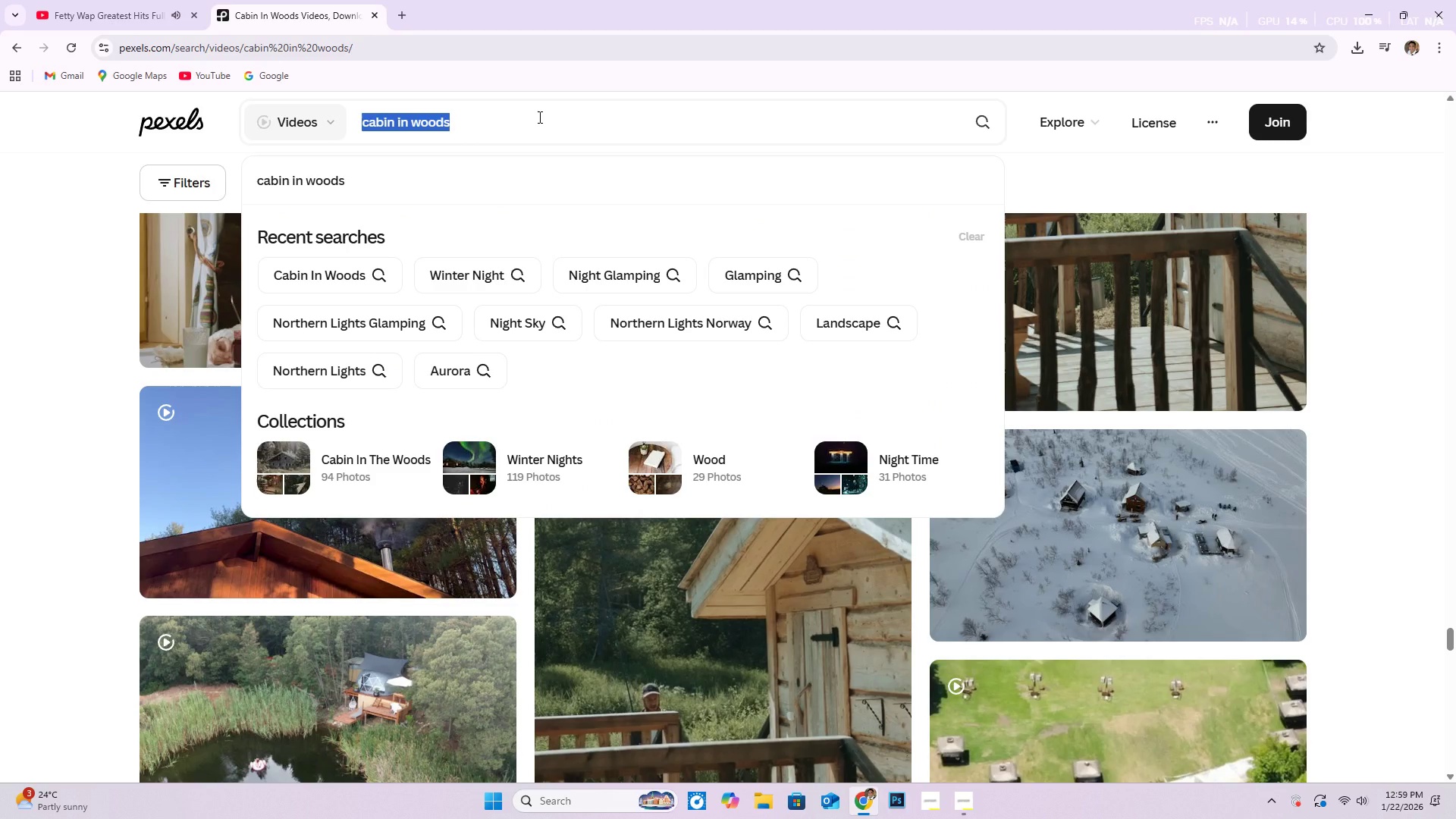 
key(Control+V)
 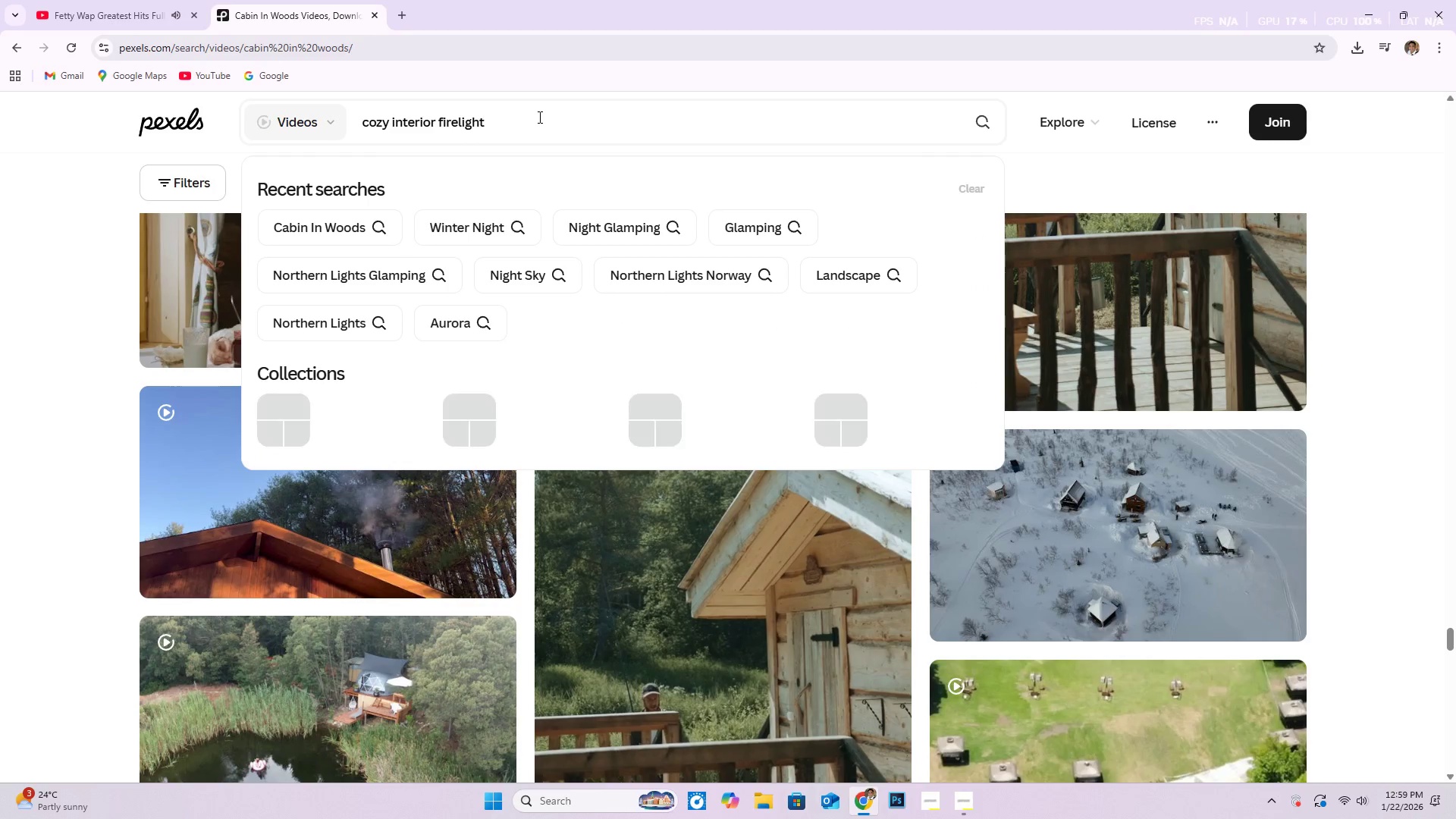 
key(NumpadEnter)
 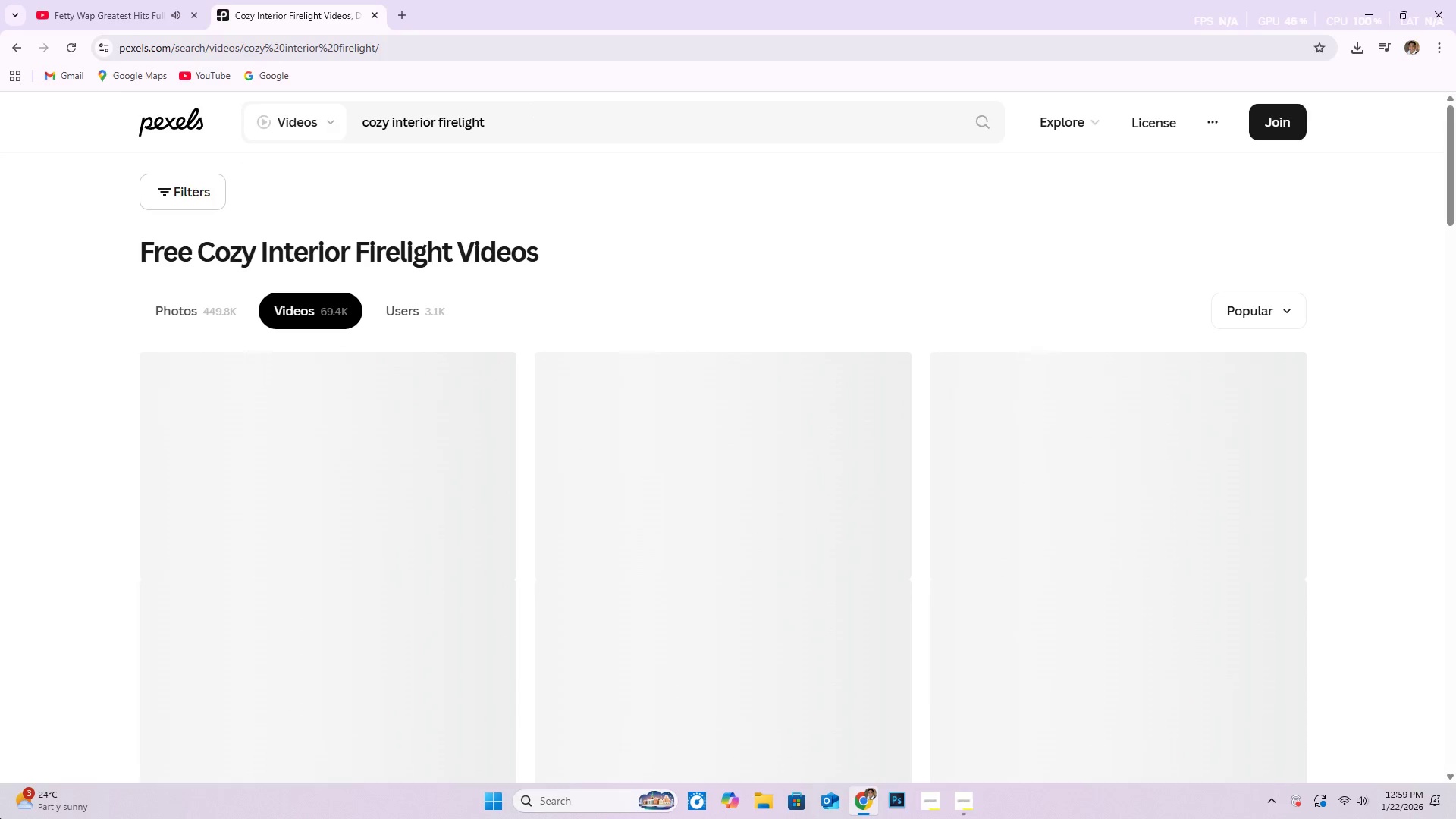 
scroll: coordinate [111, 544], scroll_direction: down, amount: 24.0
 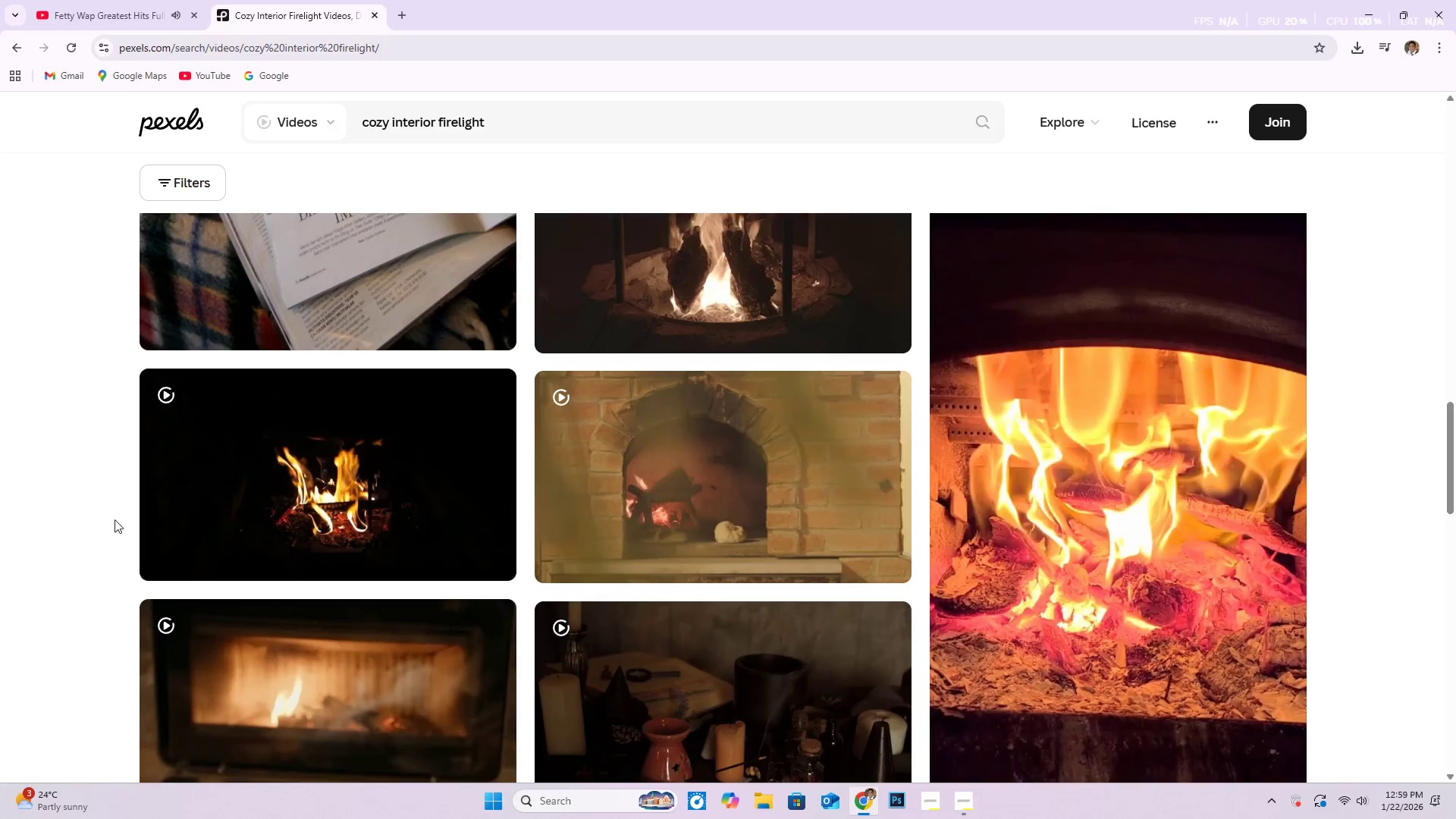 
scroll: coordinate [415, 419], scroll_direction: down, amount: 49.0
 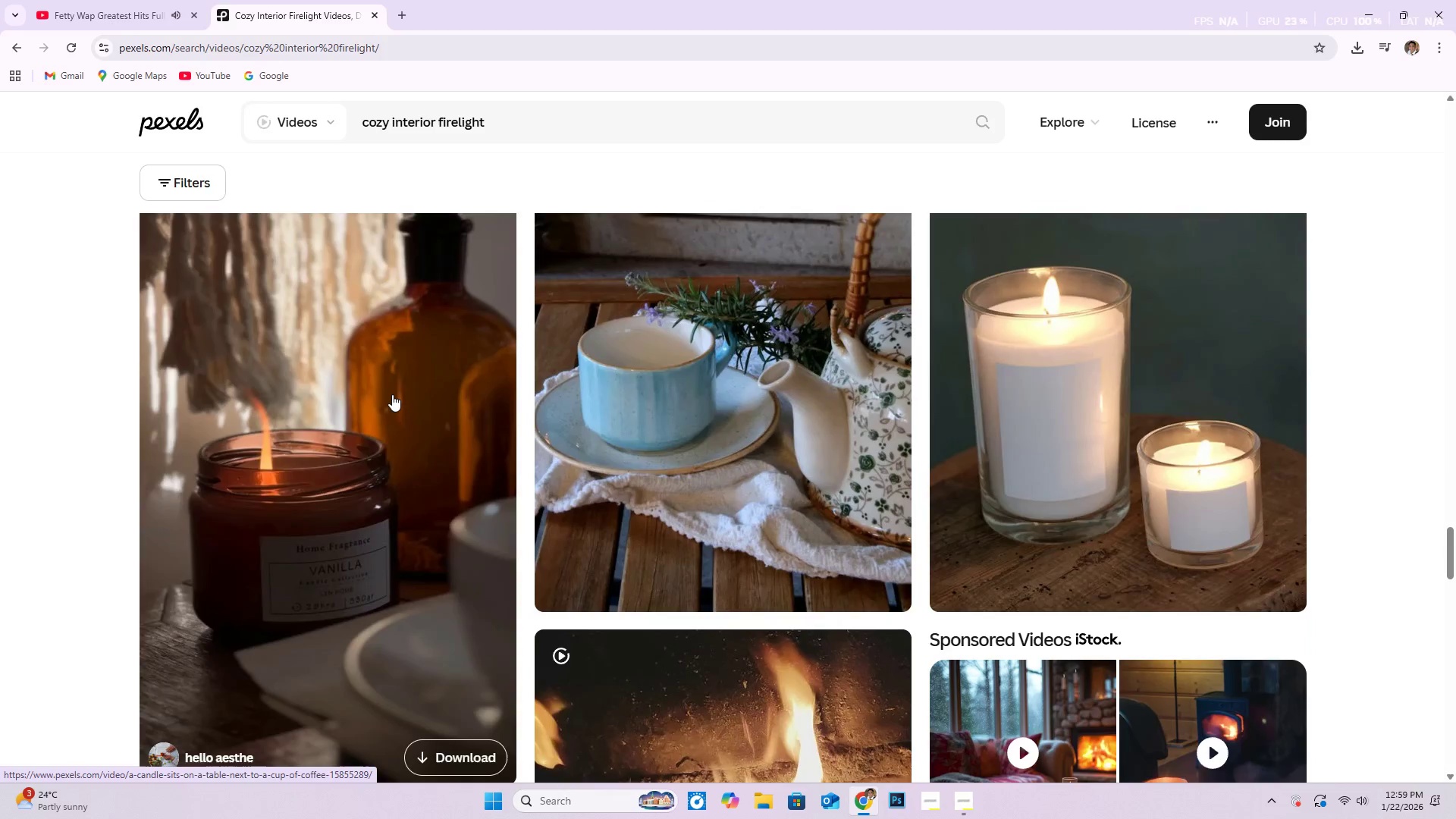 
scroll: coordinate [394, 396], scroll_direction: down, amount: 3.0
 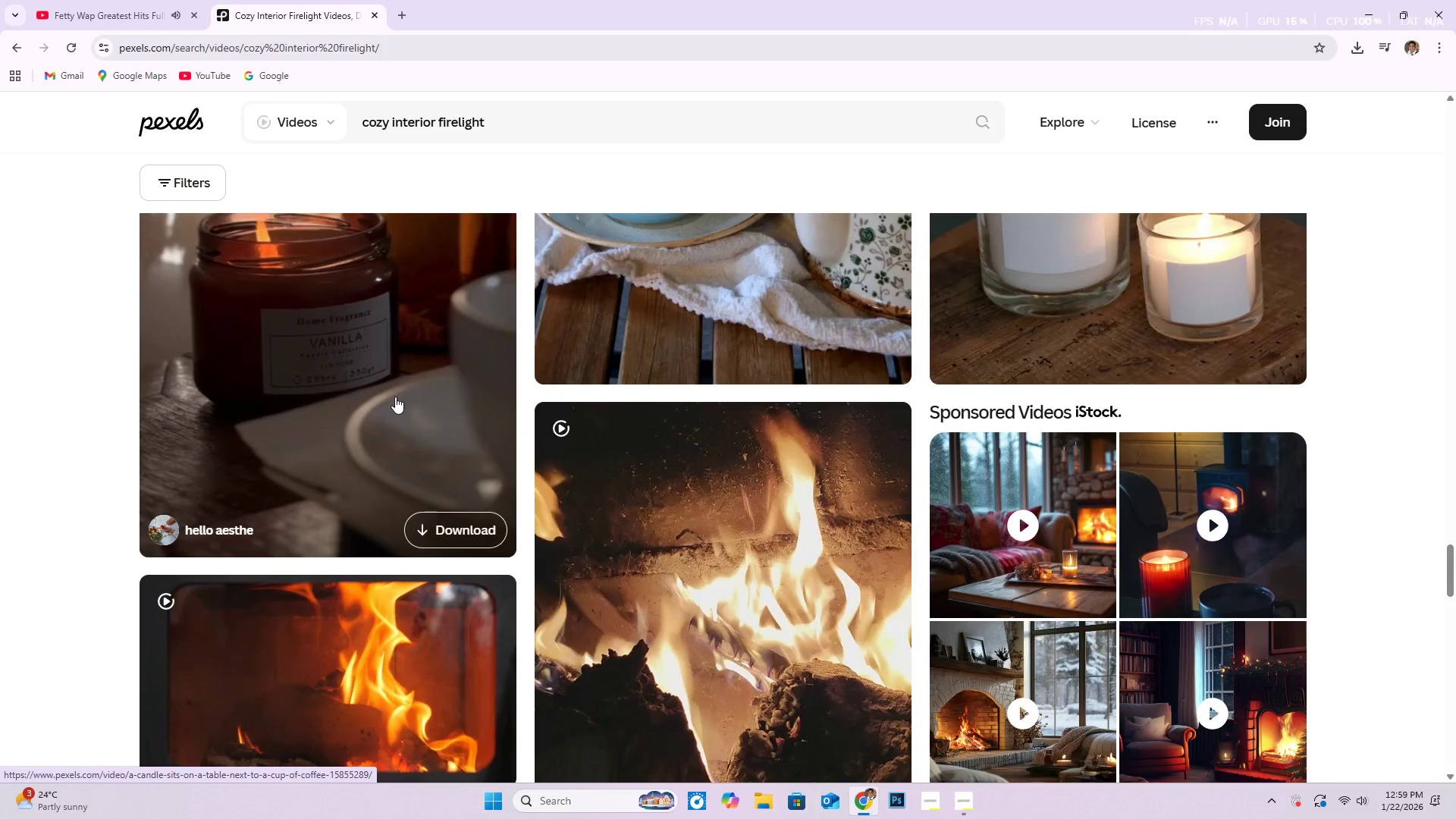 
scroll: coordinate [641, 460], scroll_direction: up, amount: 11.0
 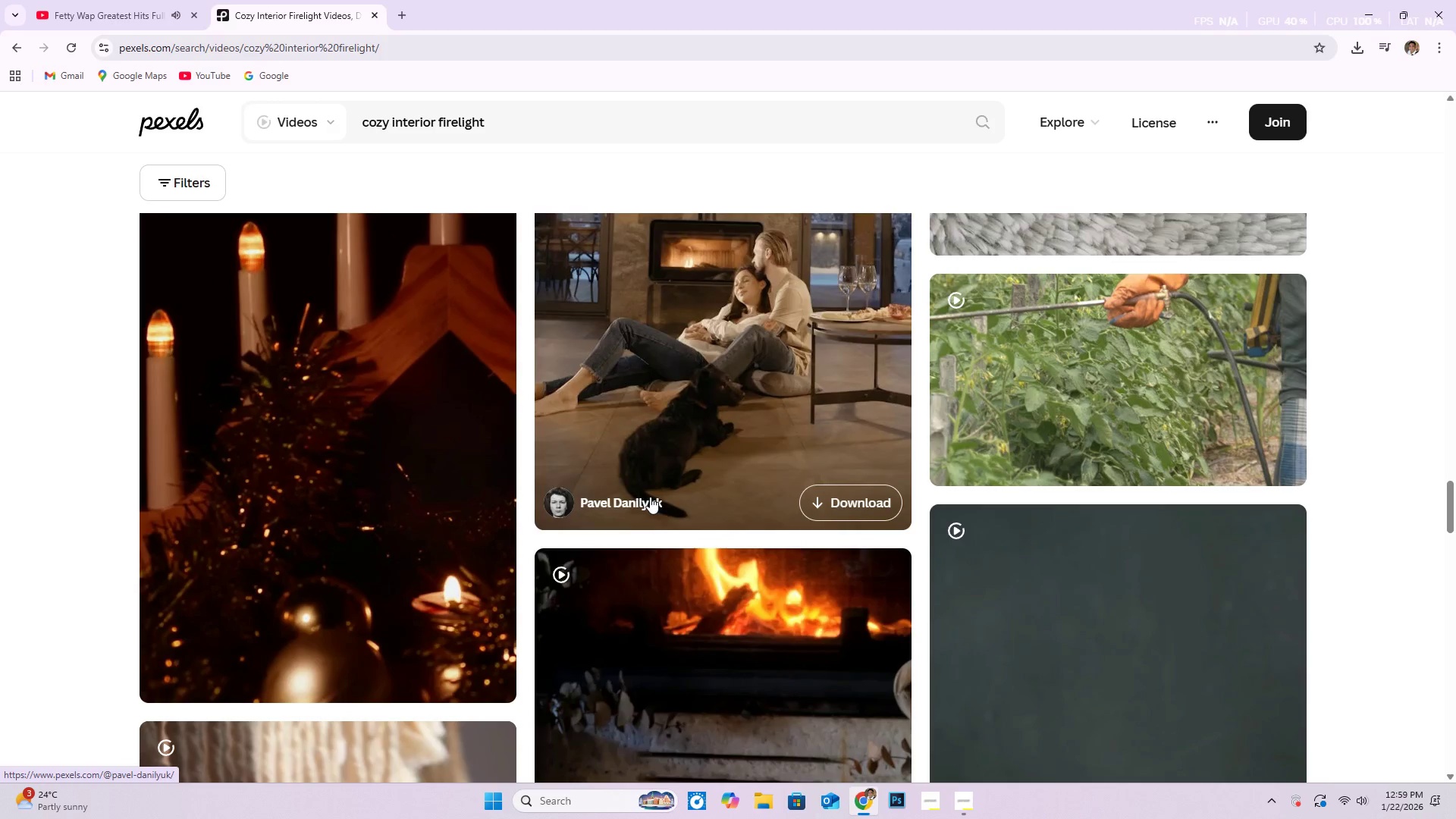 
left_click([647, 500])
 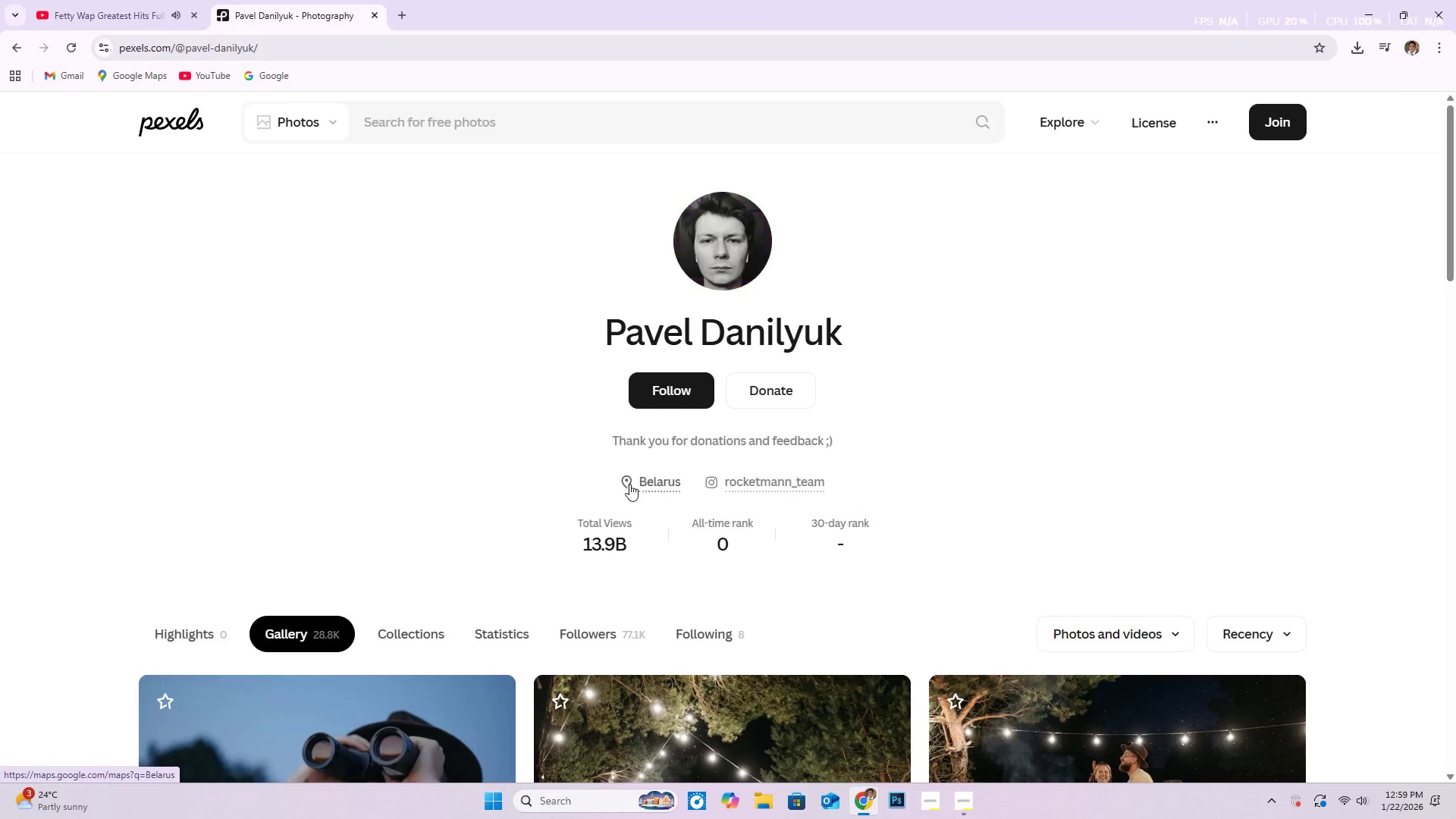 
scroll: coordinate [725, 338], scroll_direction: down, amount: 59.0
 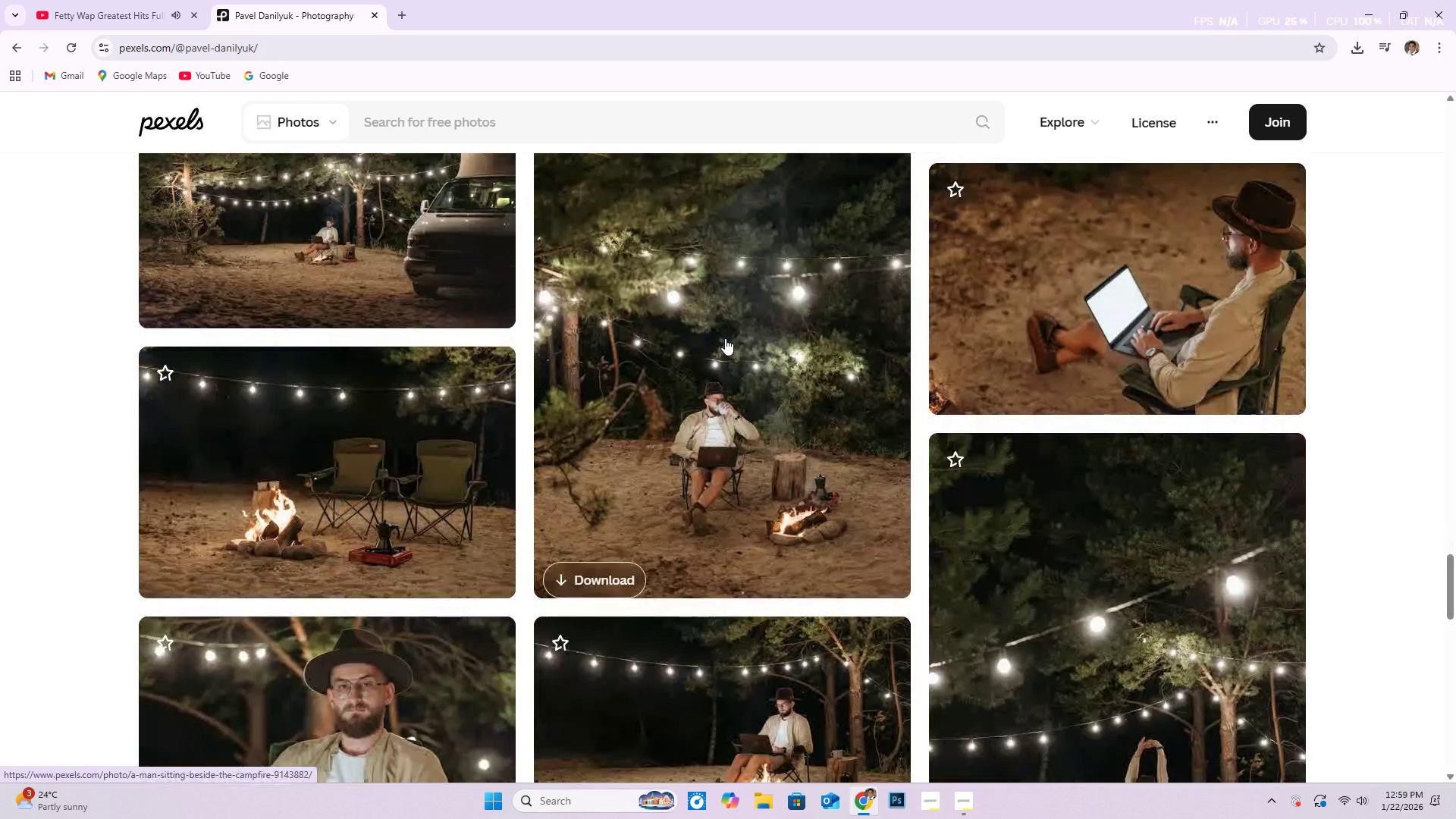 
scroll: coordinate [709, 318], scroll_direction: down, amount: 325.0
 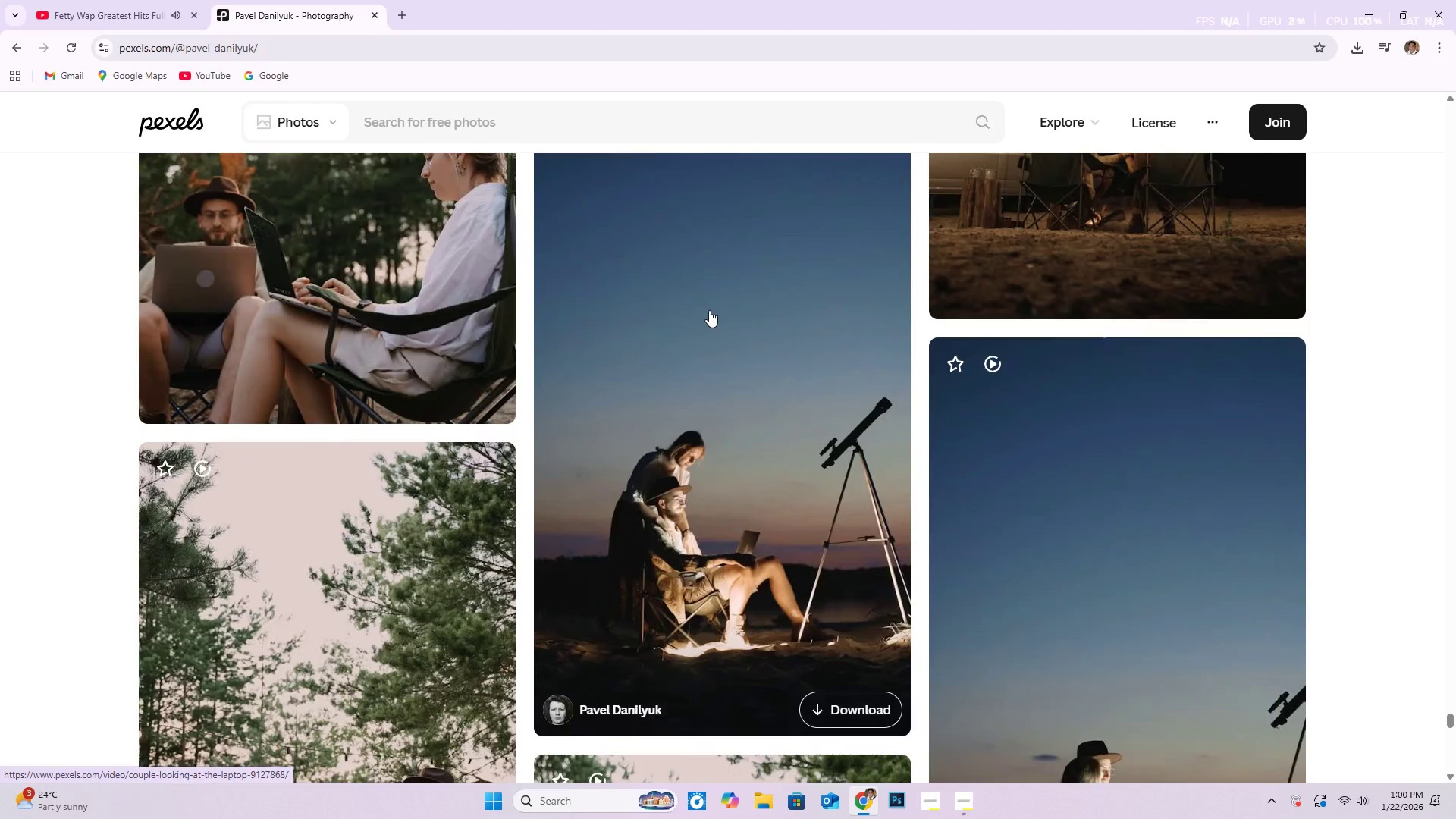 
scroll: coordinate [1378, 375], scroll_direction: down, amount: 77.0
 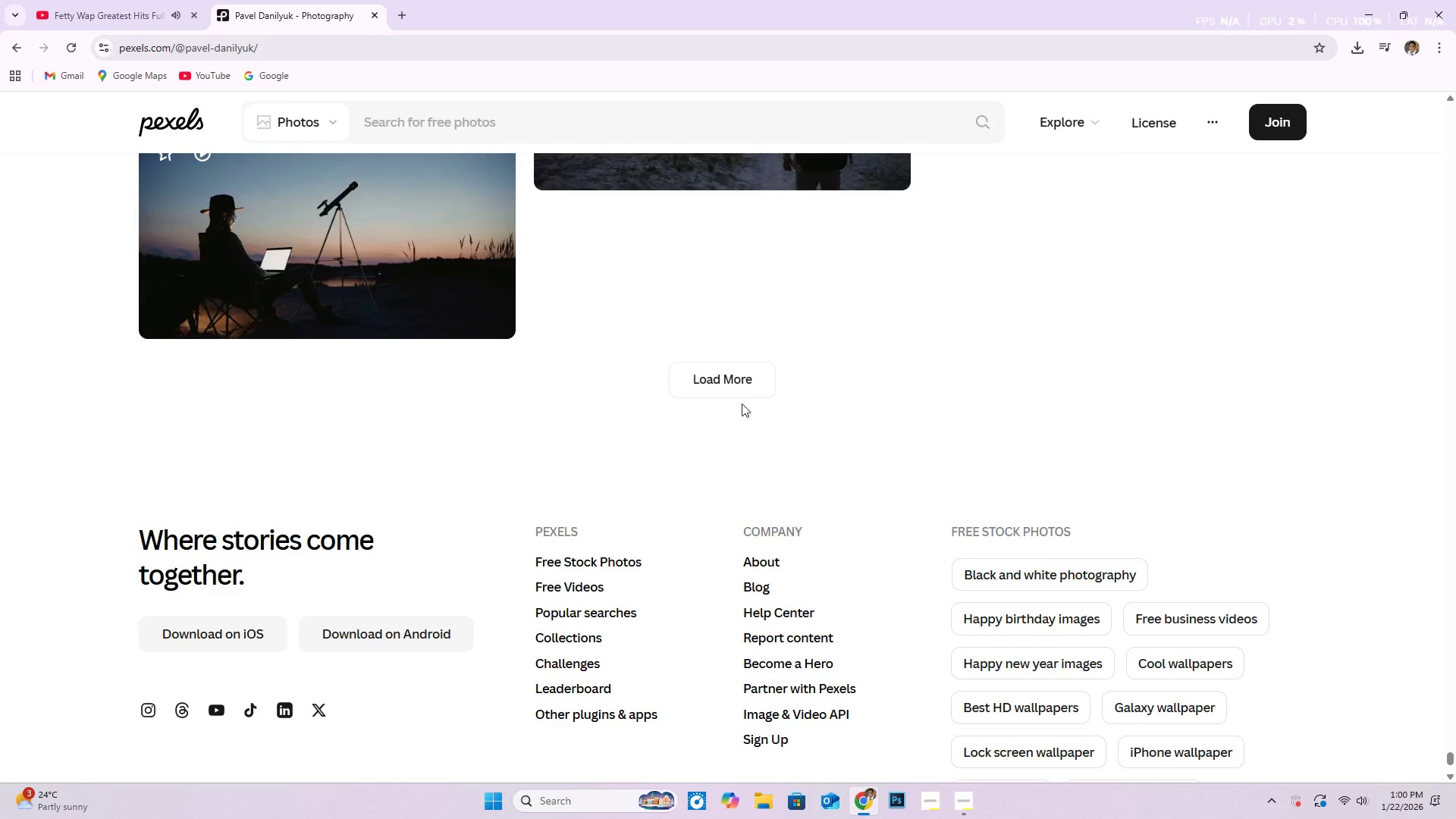 
left_click([752, 387])
 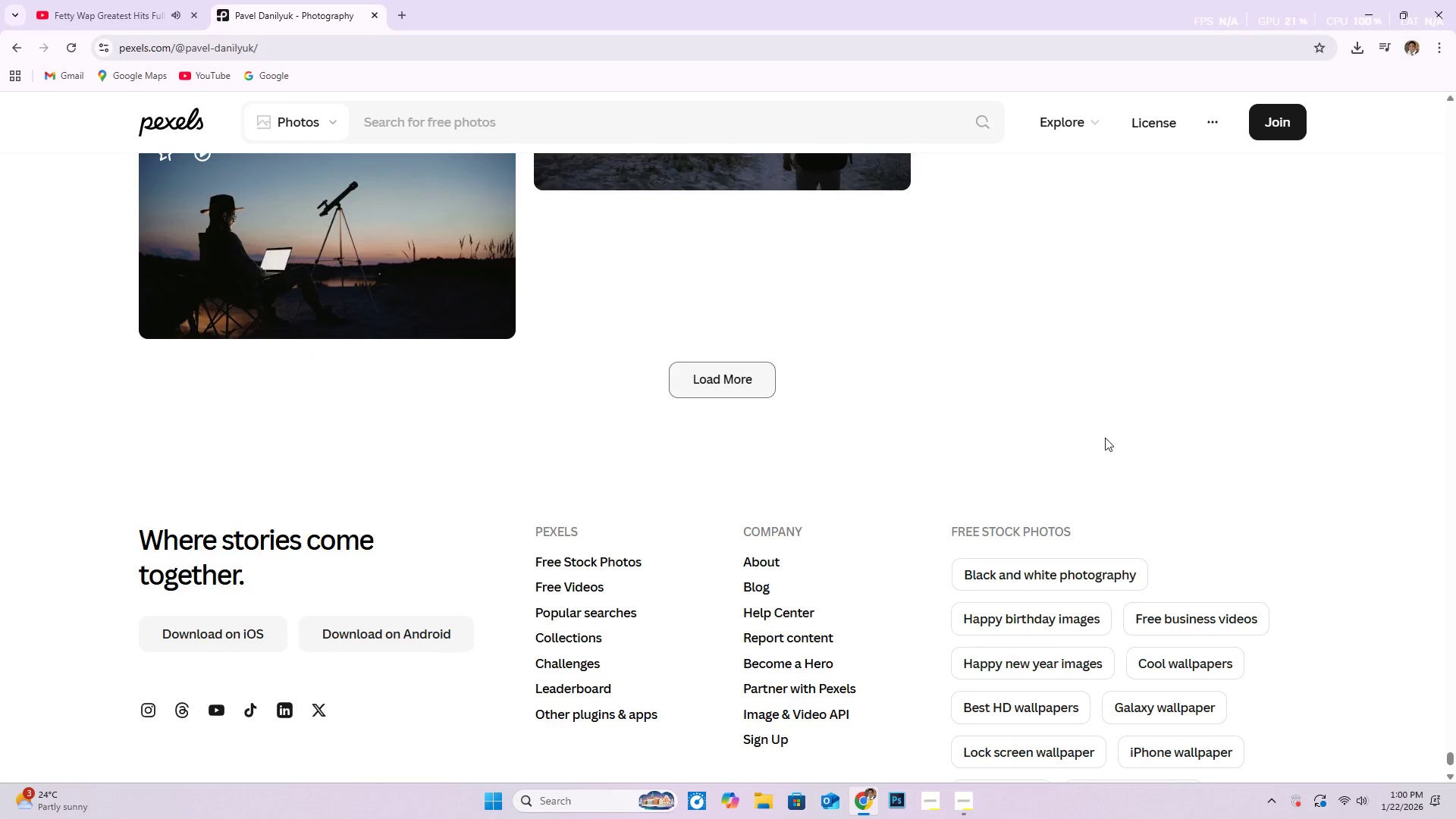 
mouse_move([1149, 426])
 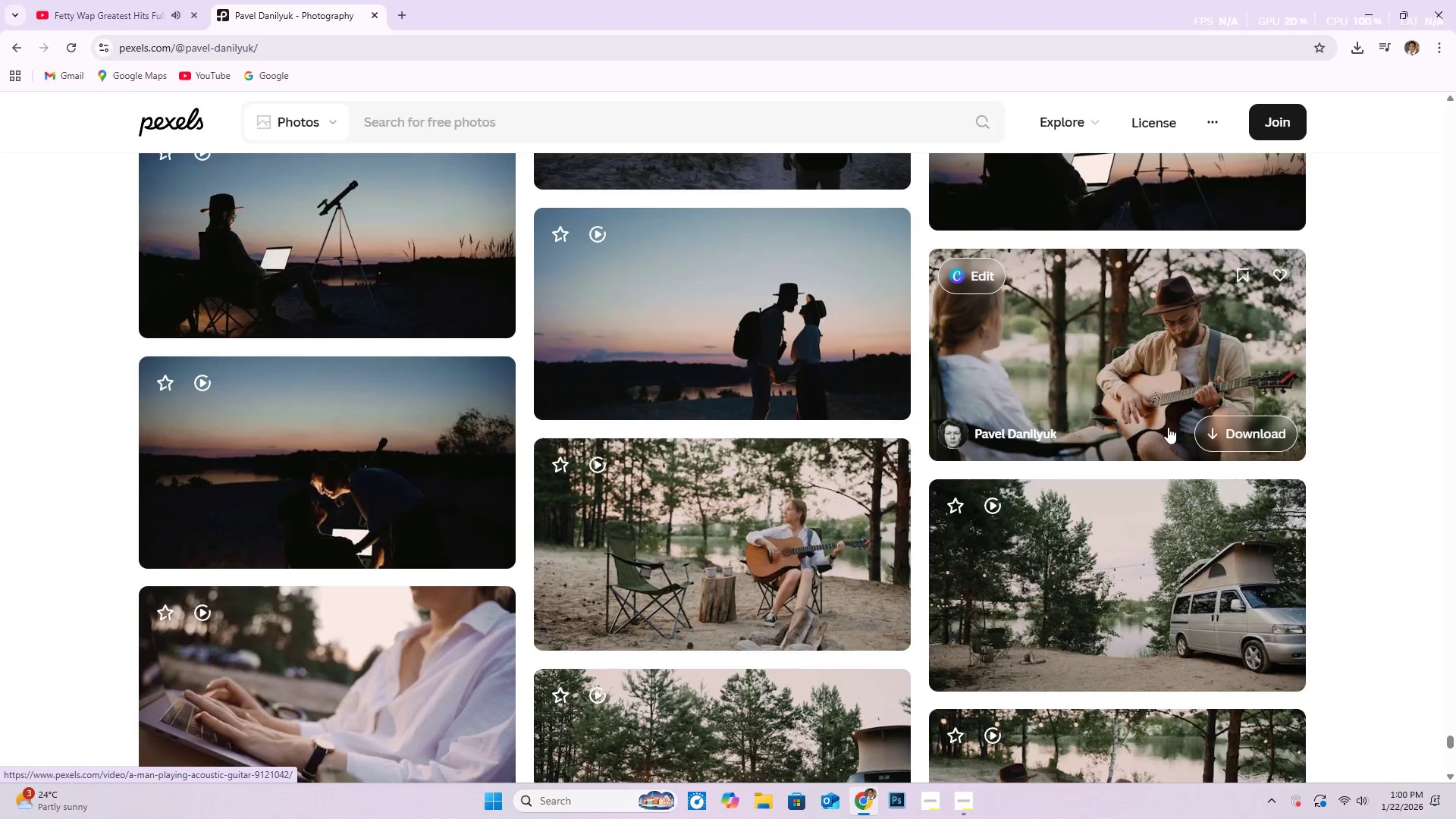 
scroll: coordinate [1073, 391], scroll_direction: down, amount: 108.0
 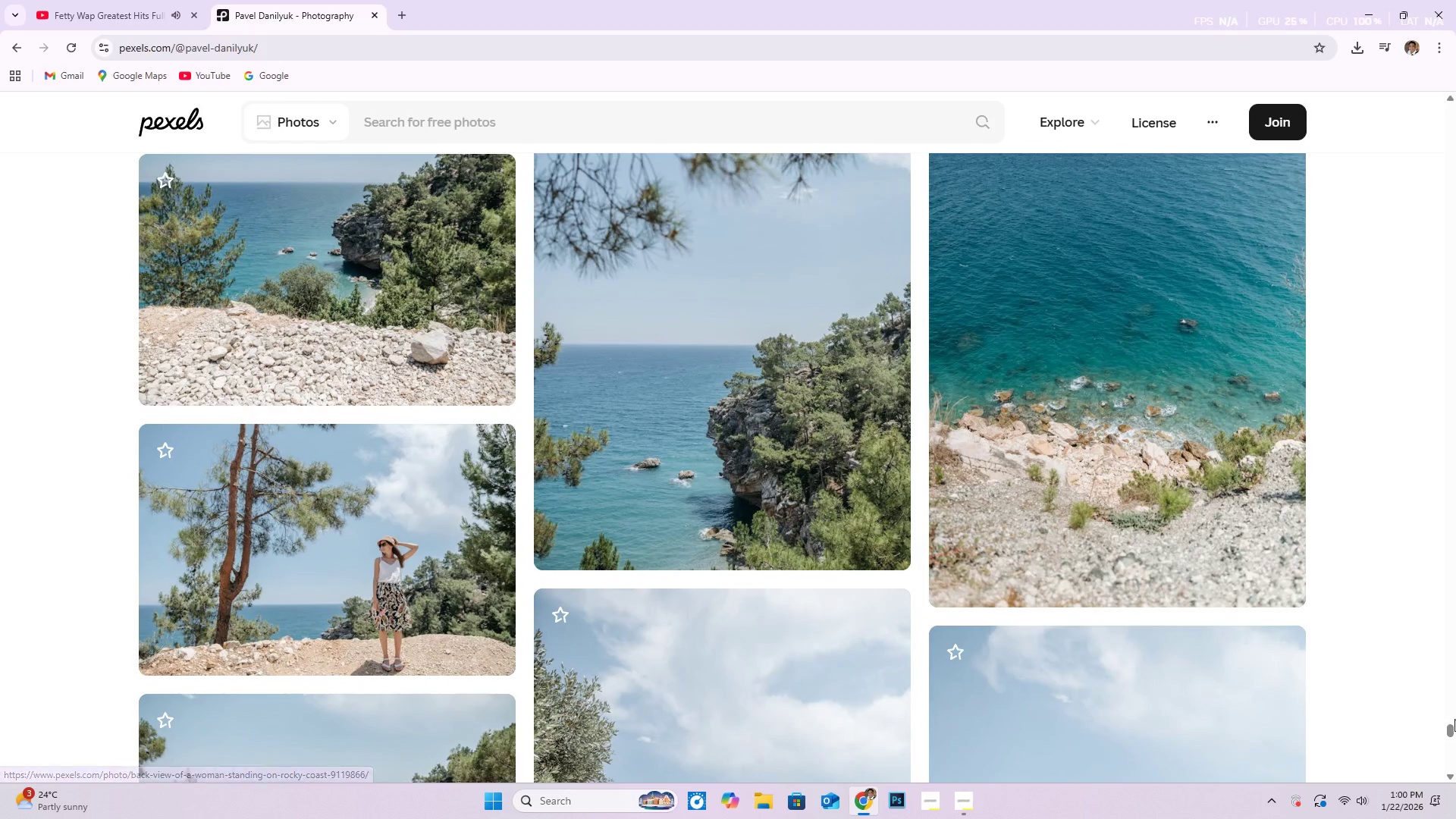 
left_click_drag(start_coordinate=[1449, 729], to_coordinate=[1455, 100])
 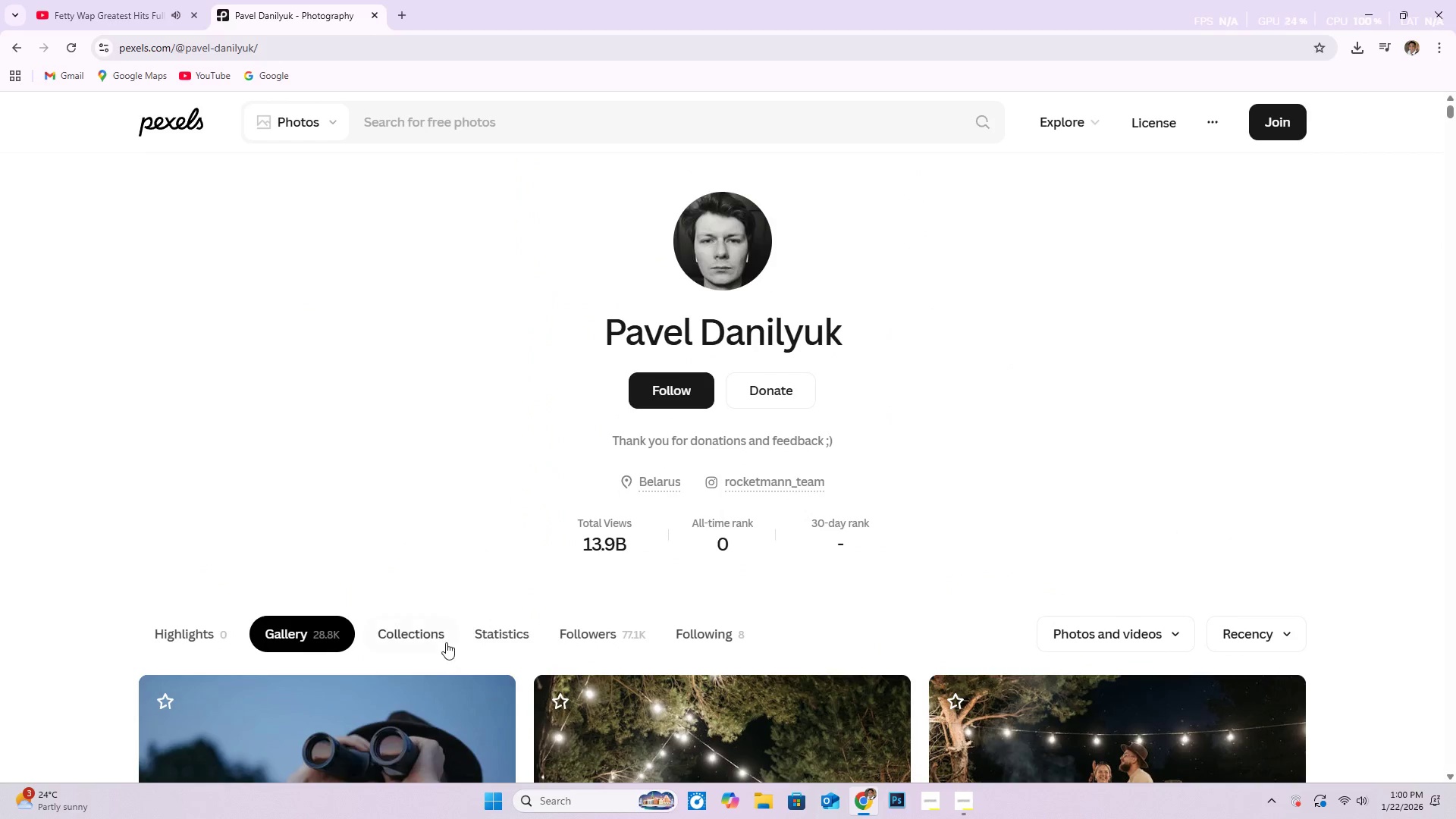 
left_click([438, 633])
 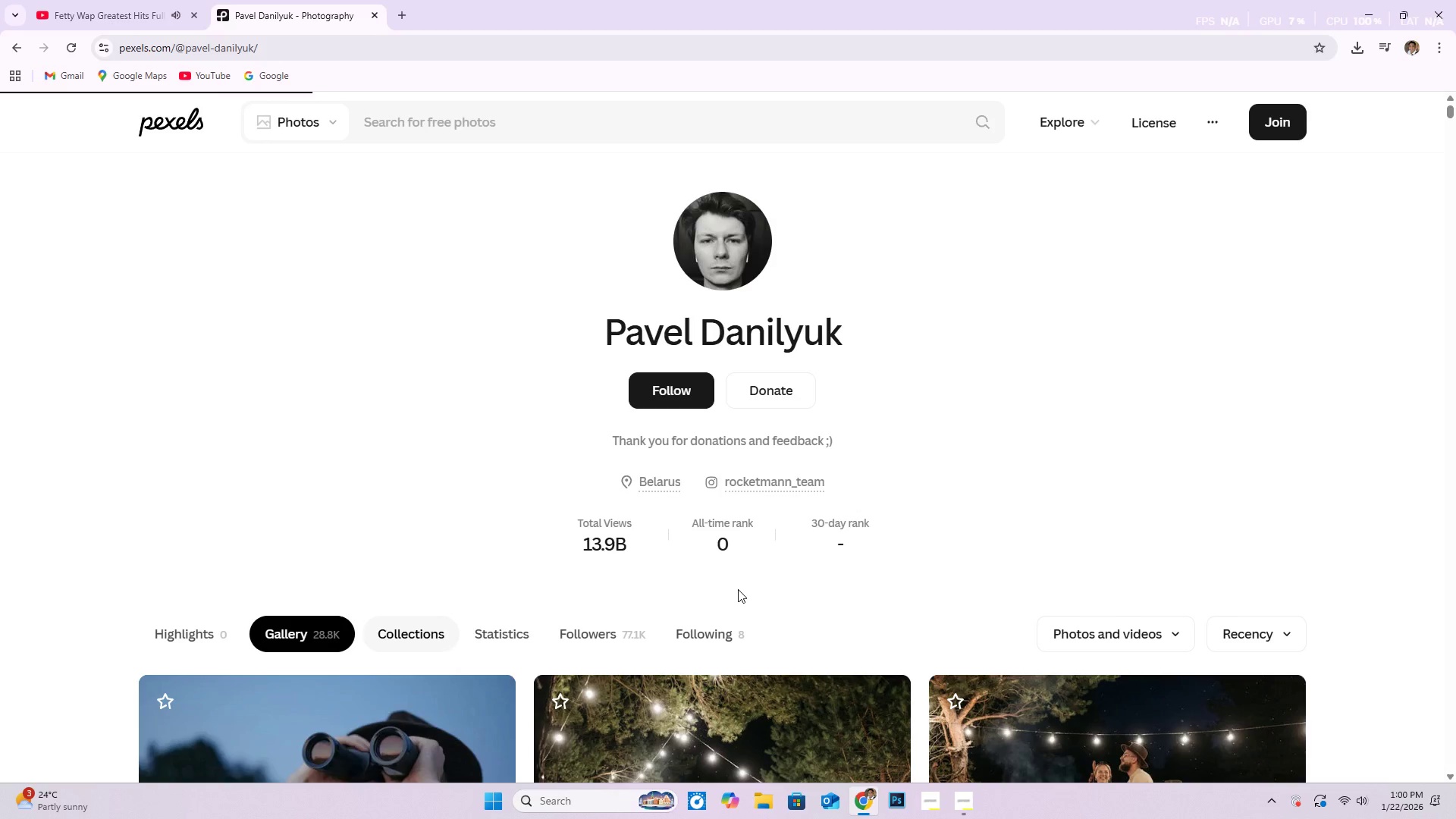 
wait(16.12)
 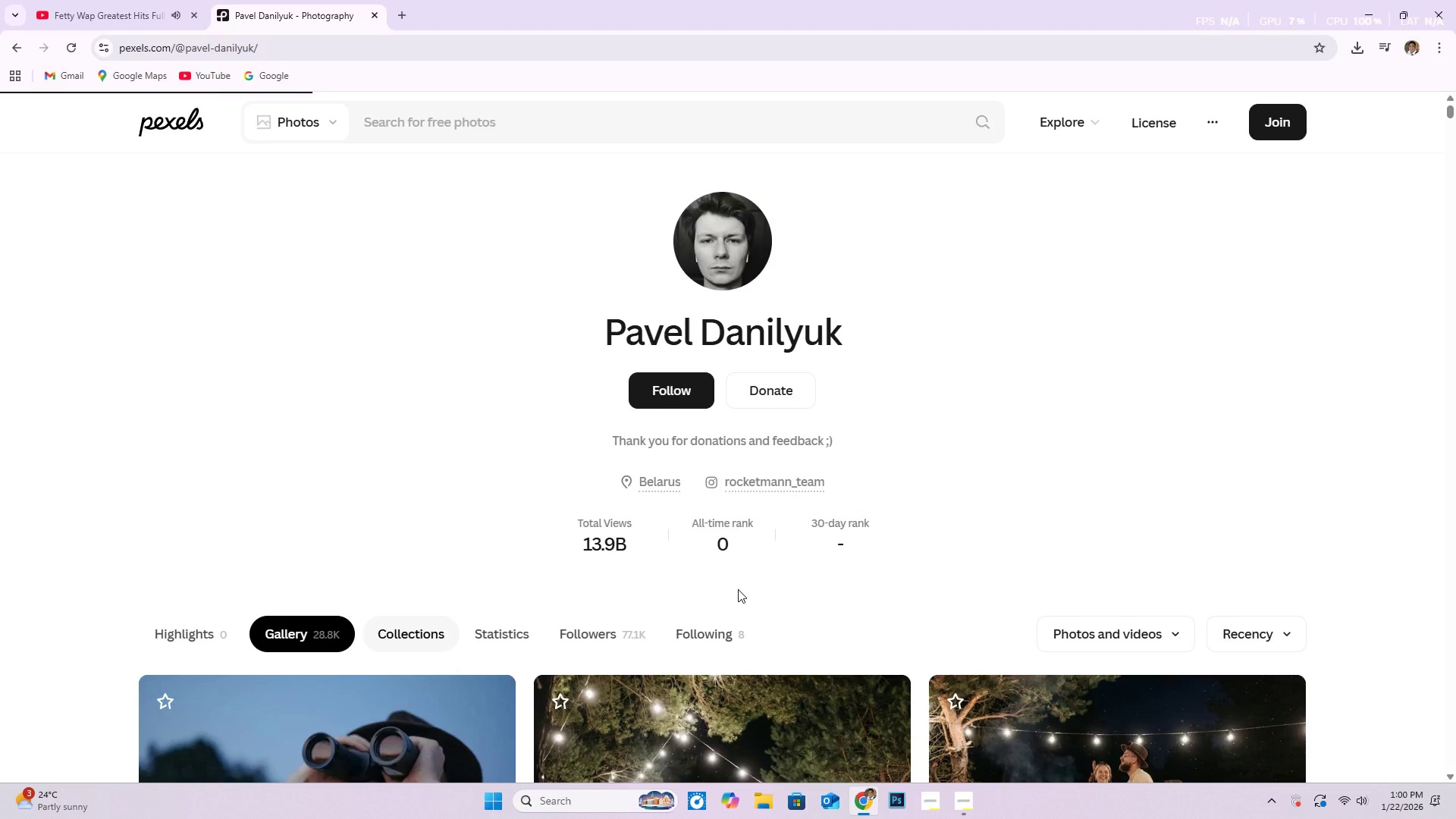 
scroll: coordinate [5, 583], scroll_direction: down, amount: 19.0
 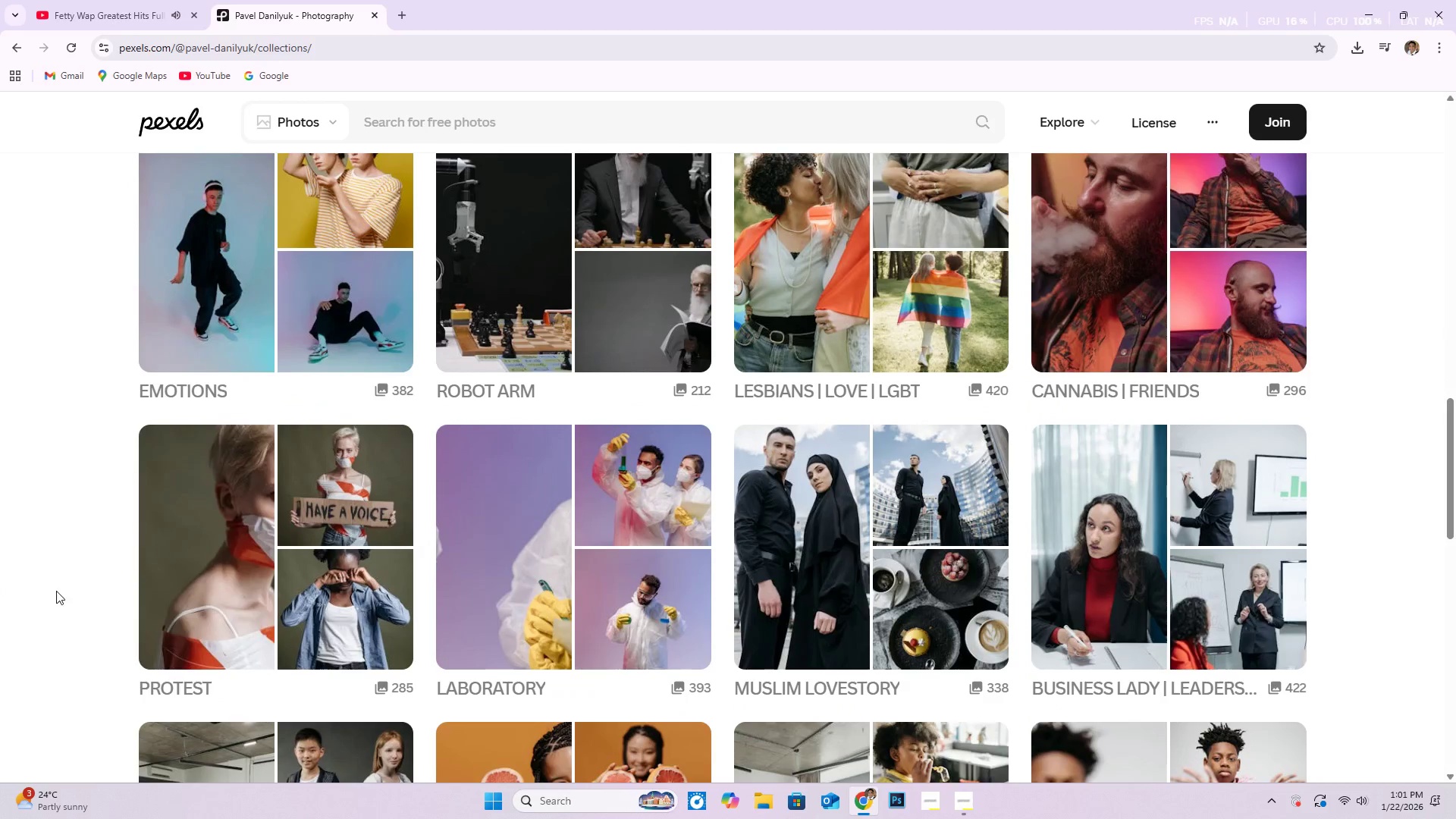 
scroll: coordinate [30, 519], scroll_direction: down, amount: 24.0
 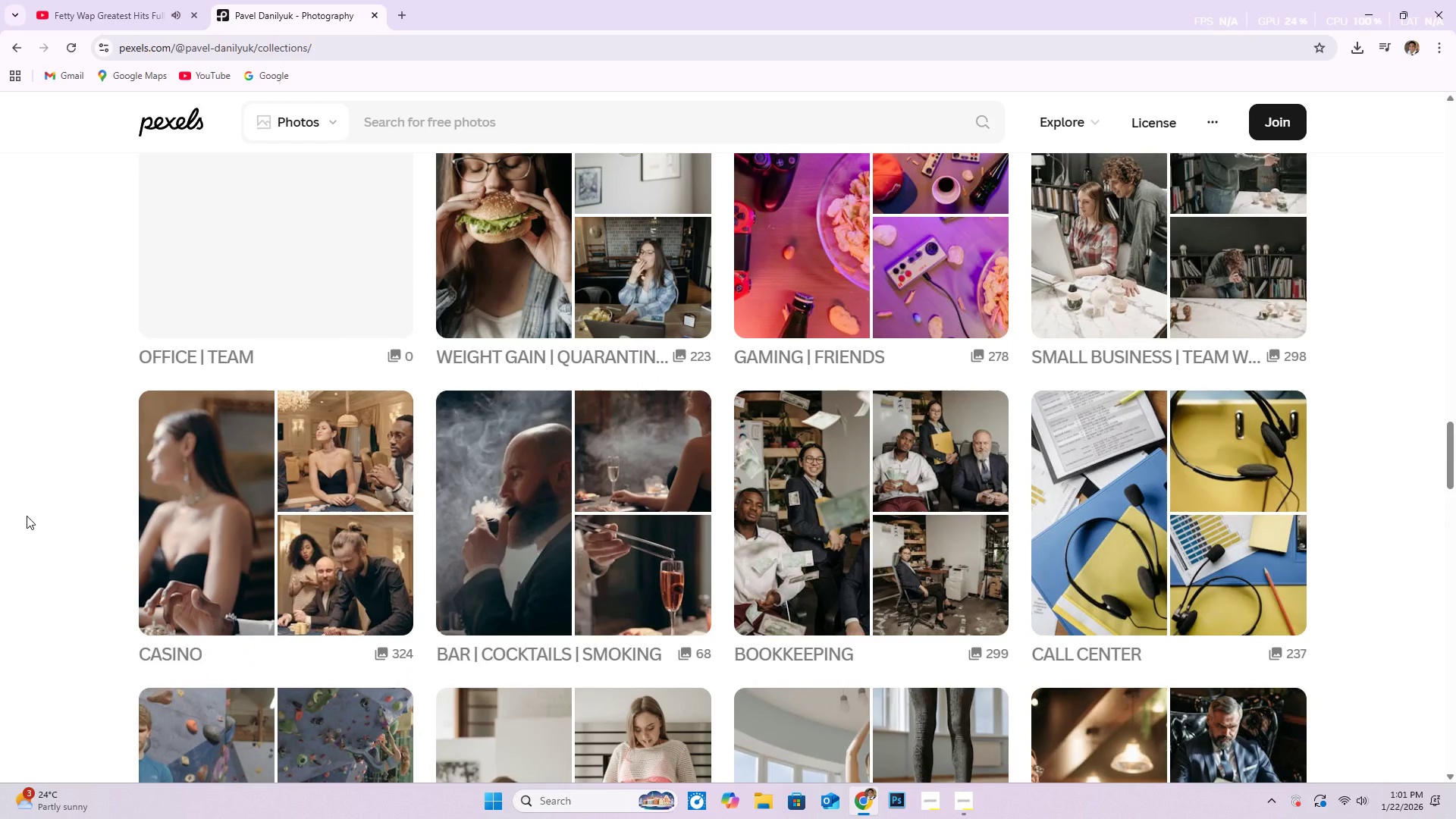 
scroll: coordinate [9, 627], scroll_direction: down, amount: 29.0
 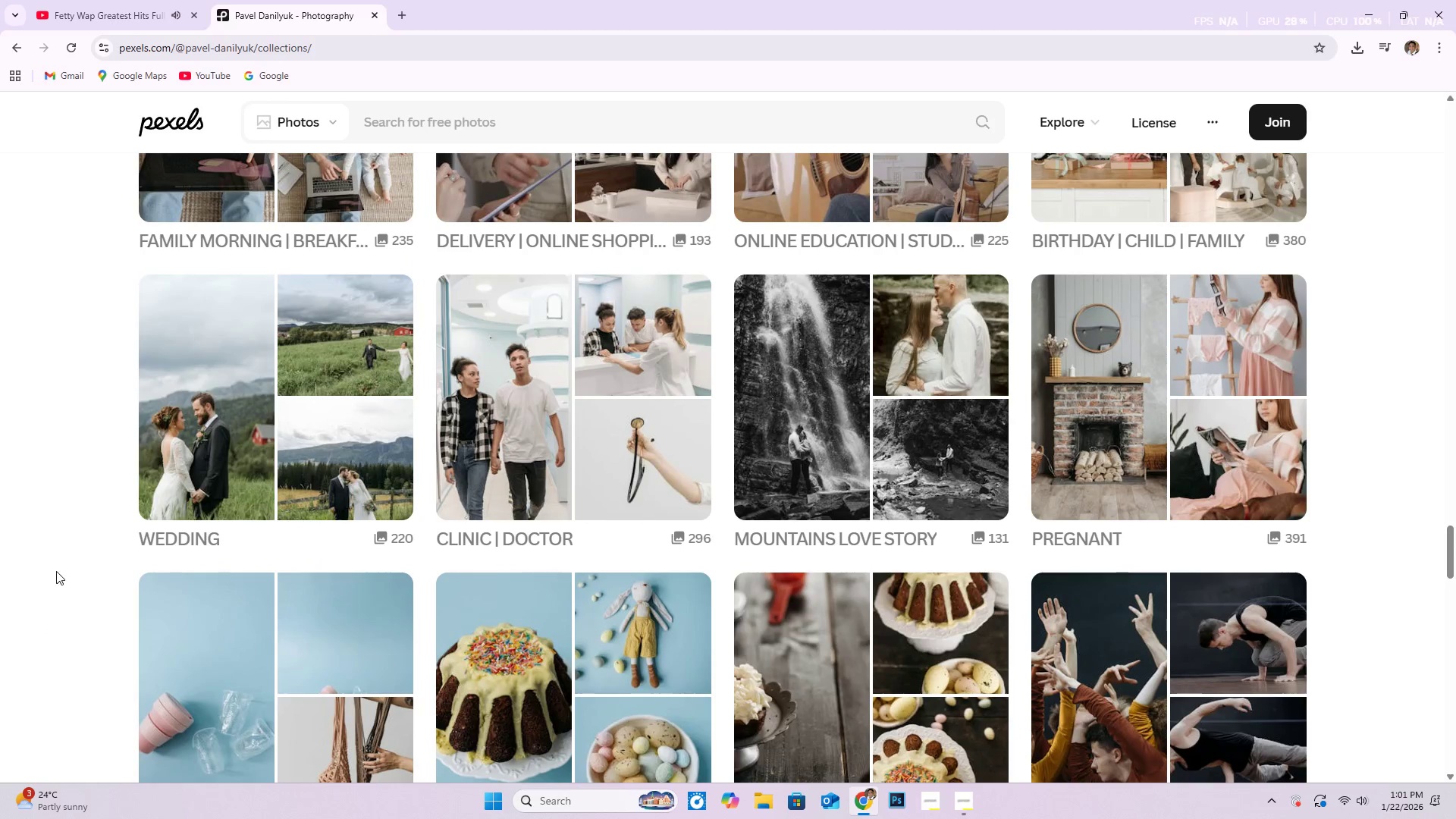 
scroll: coordinate [71, 562], scroll_direction: down, amount: 18.0
 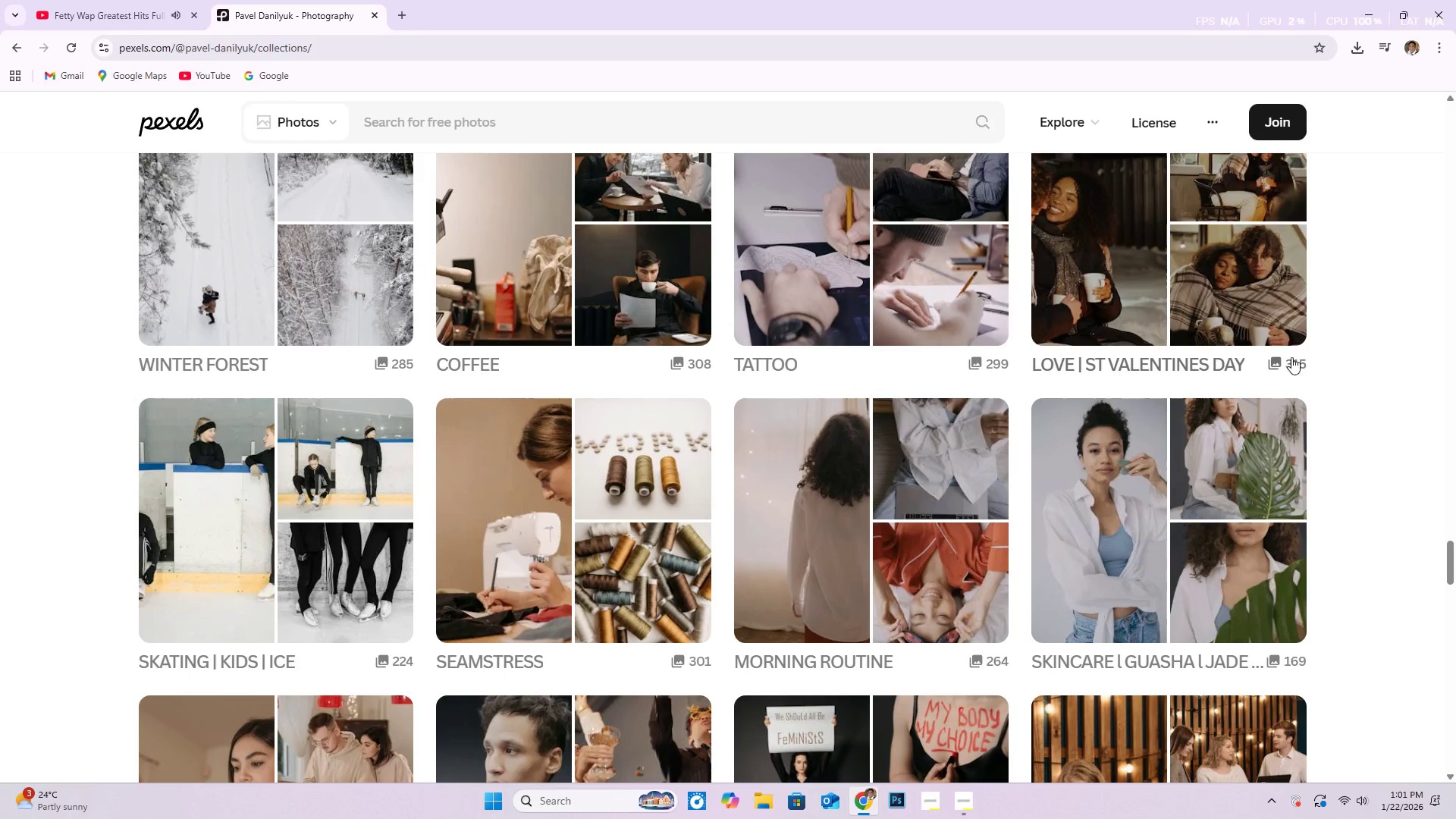 
left_click([1217, 362])
 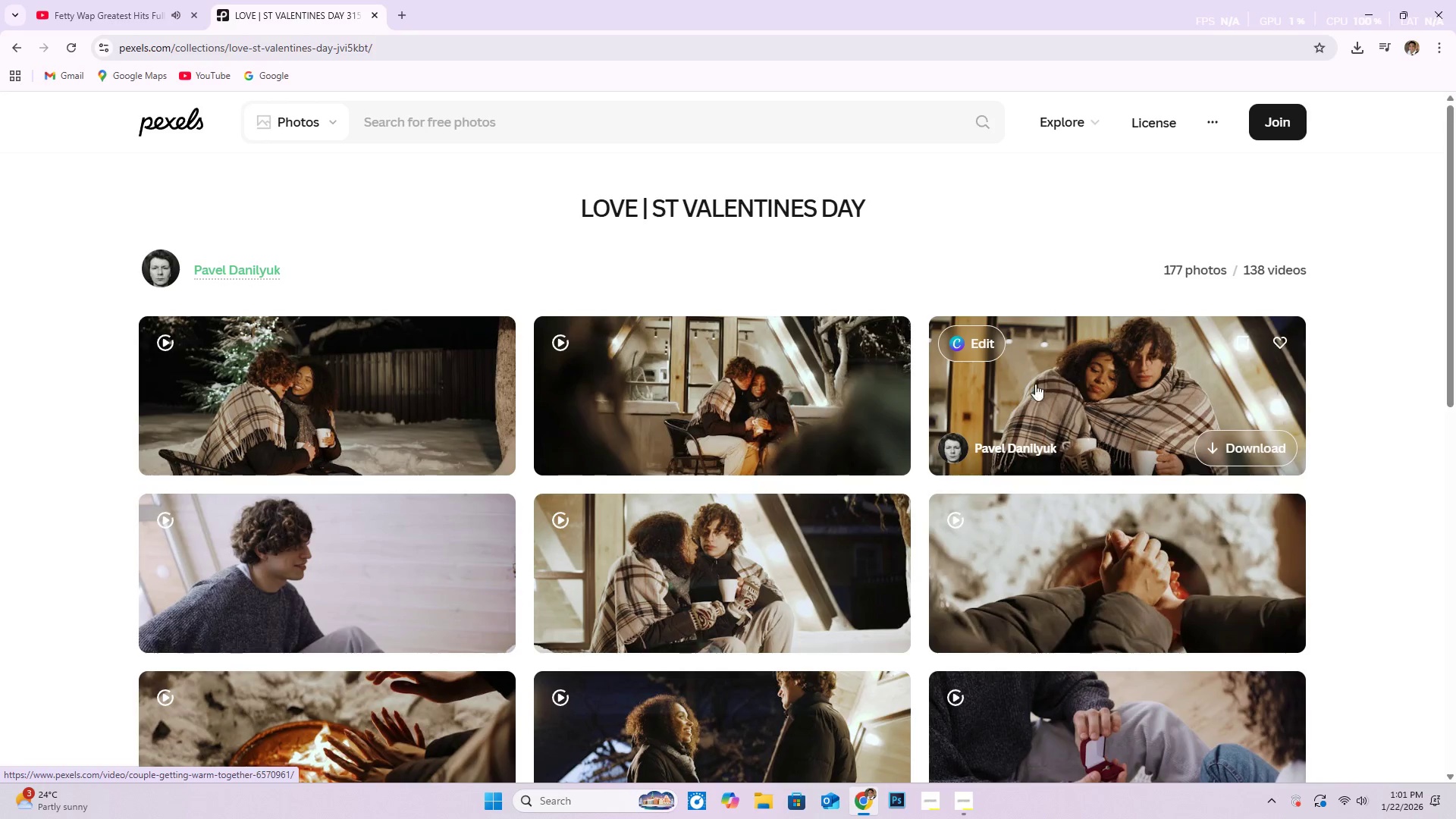 
scroll: coordinate [428, 410], scroll_direction: down, amount: 32.0
 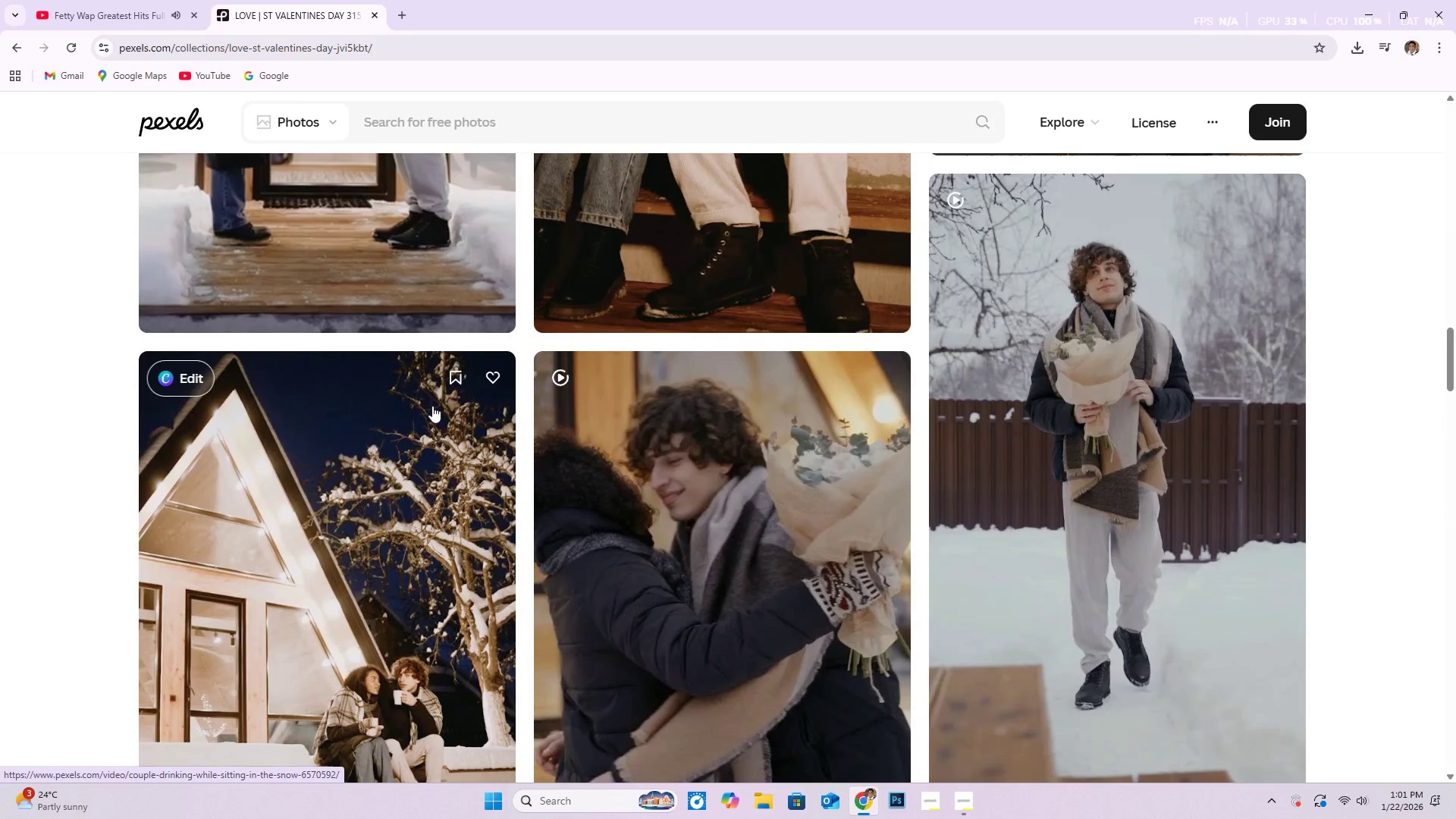 
scroll: coordinate [418, 370], scroll_direction: down, amount: 26.0
 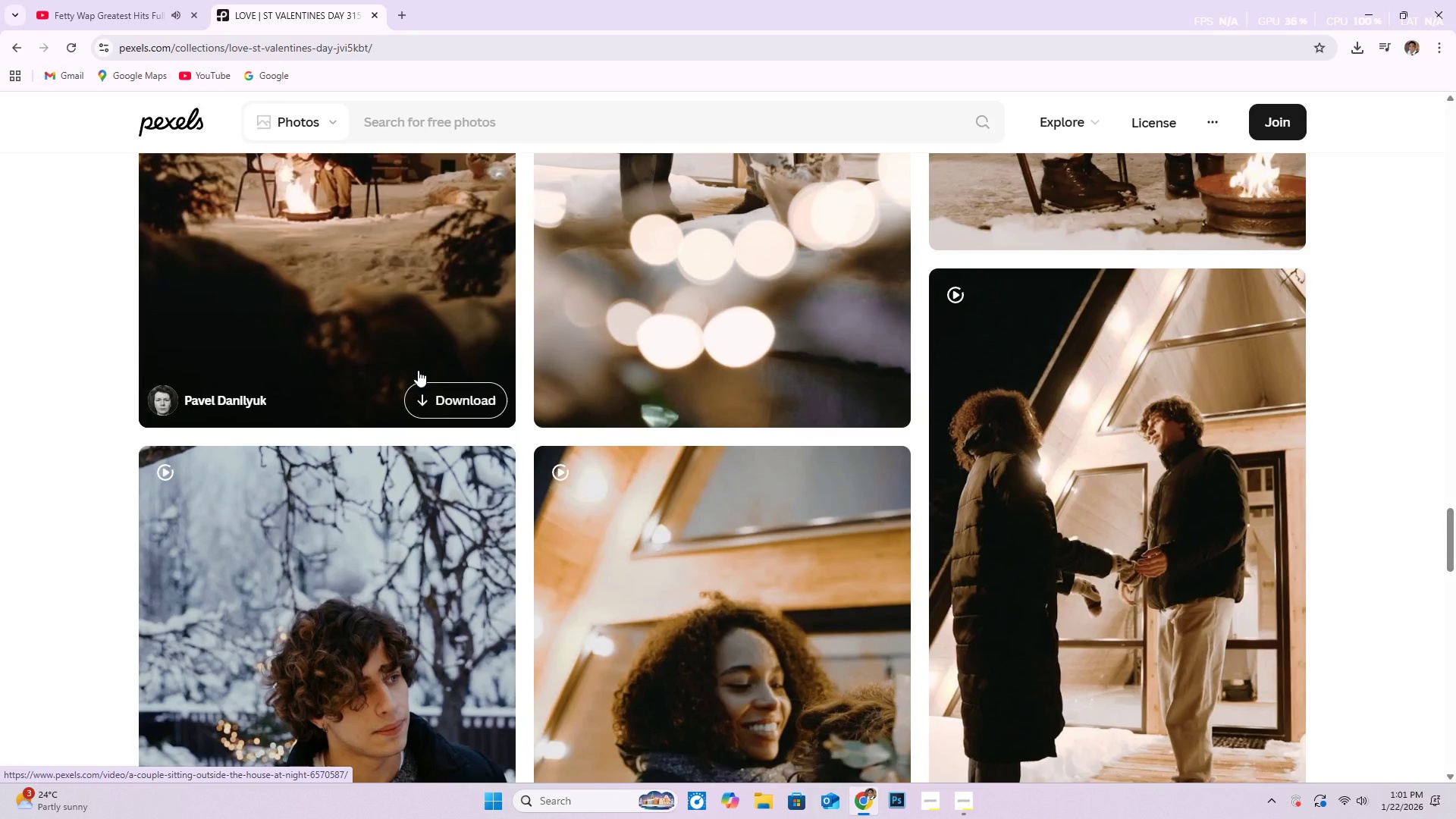 
scroll: coordinate [358, 411], scroll_direction: up, amount: 5.0
 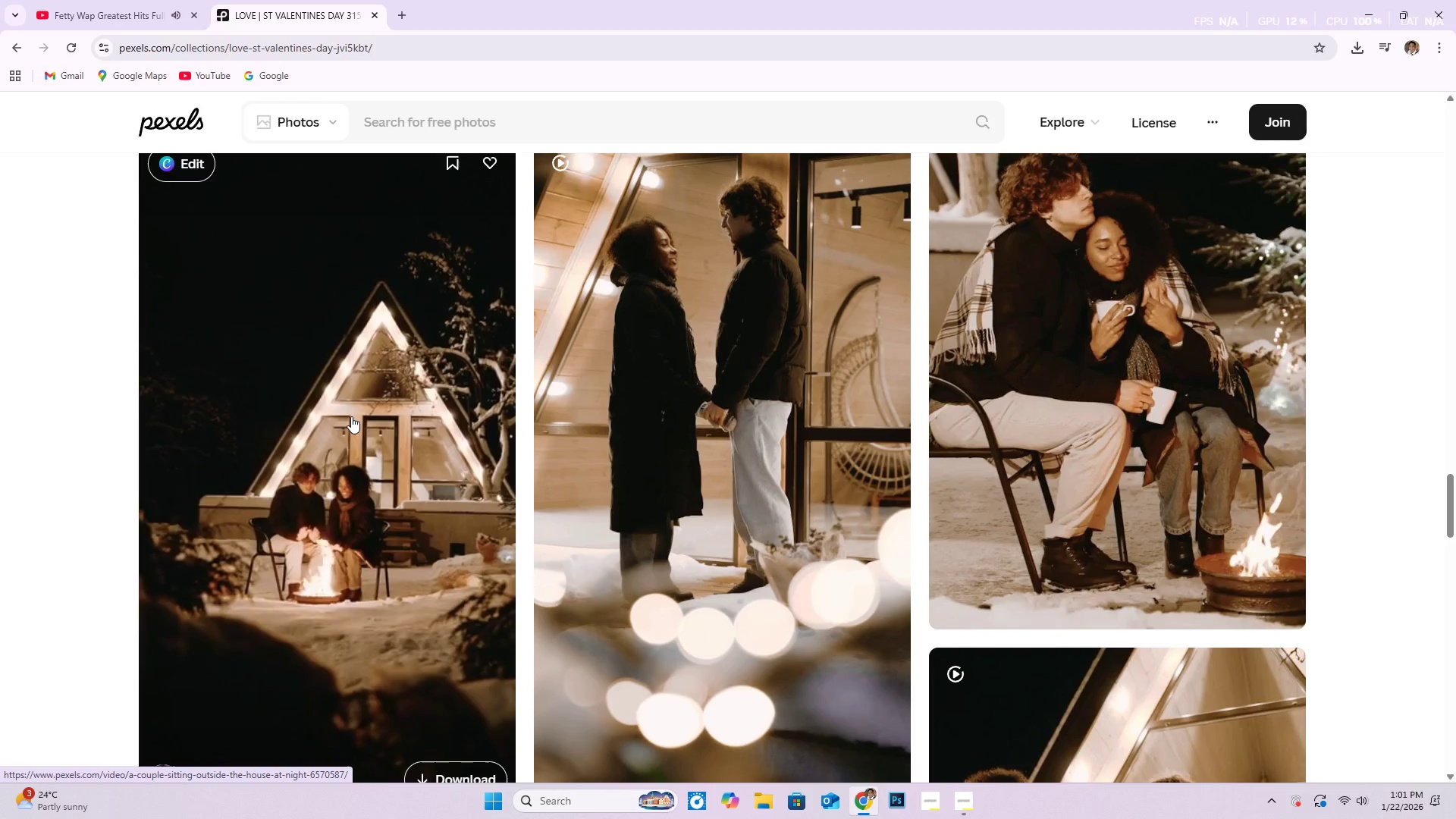 
scroll: coordinate [265, 516], scroll_direction: down, amount: 71.0
 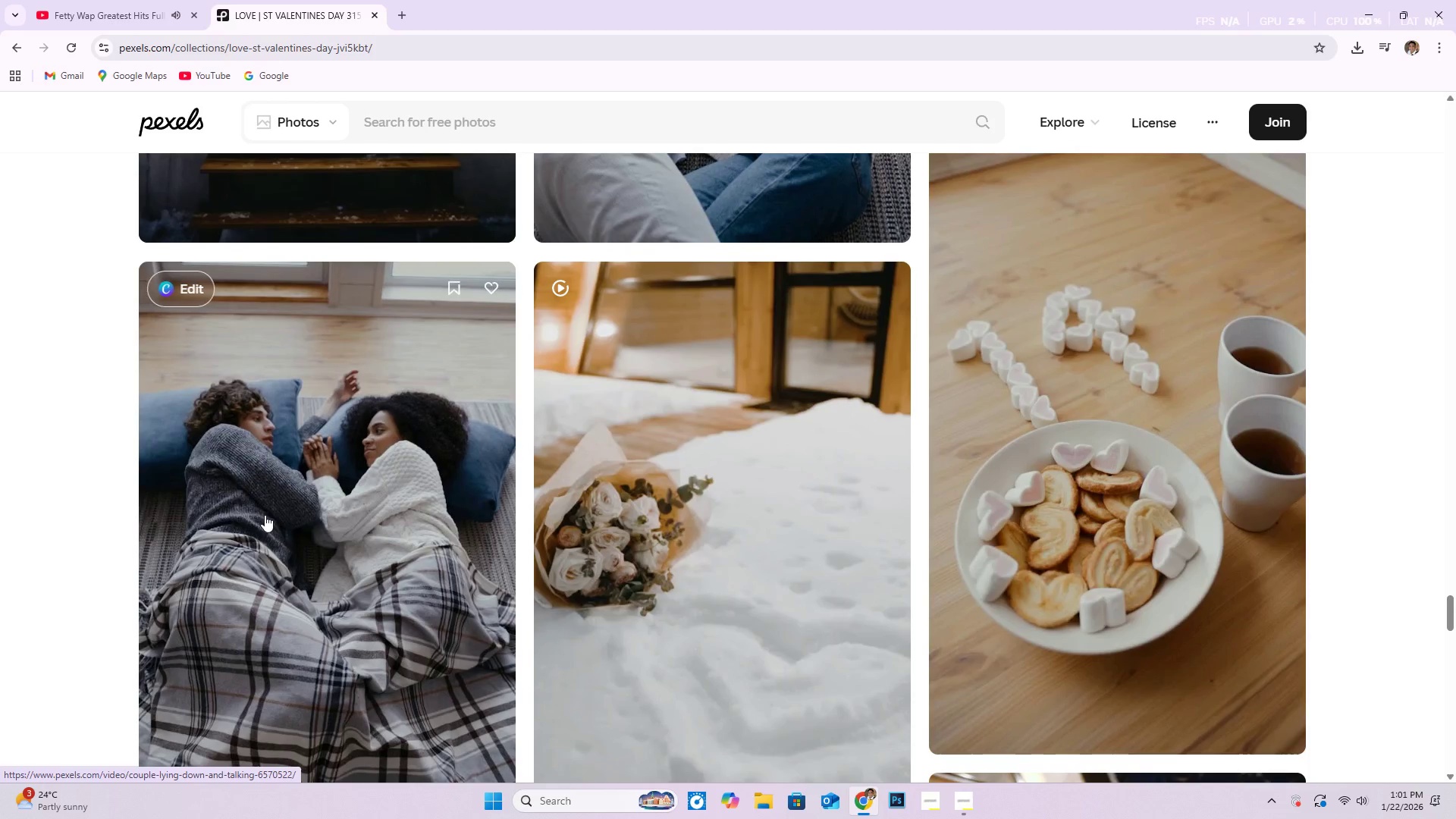 
scroll: coordinate [217, 495], scroll_direction: down, amount: 82.0
 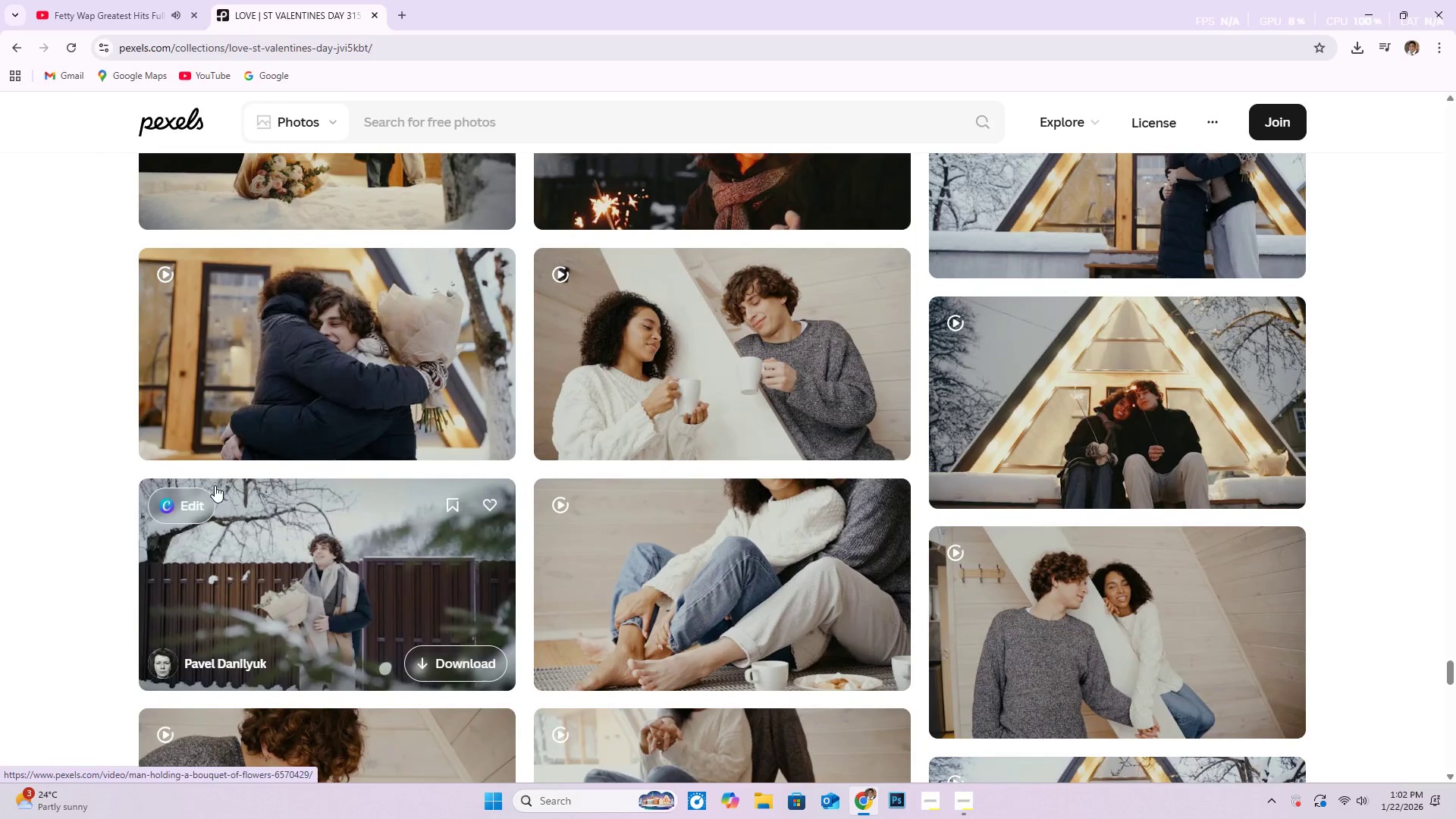 
scroll: coordinate [202, 468], scroll_direction: down, amount: 36.0
 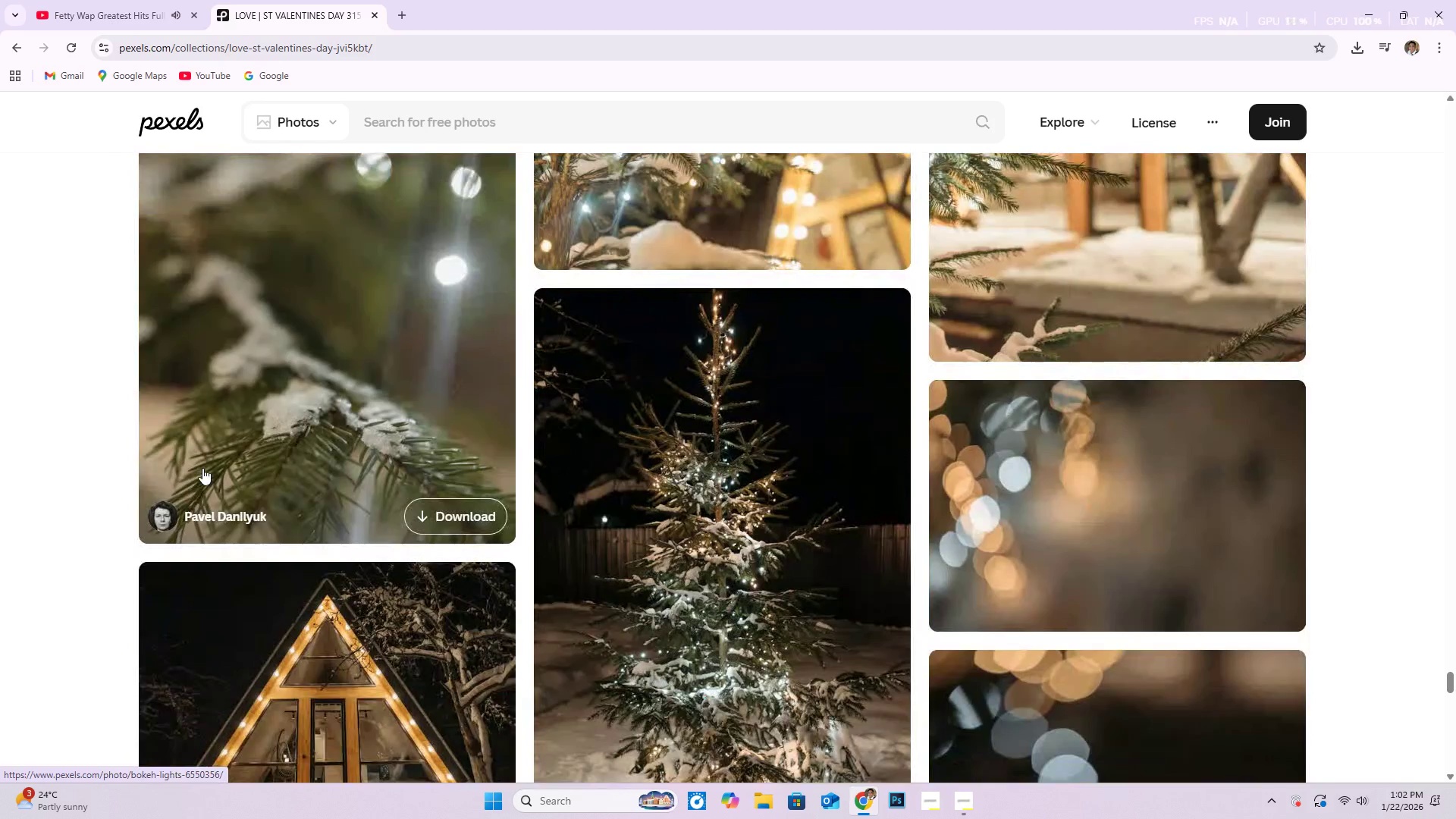 
scroll: coordinate [256, 483], scroll_direction: up, amount: 3.0
 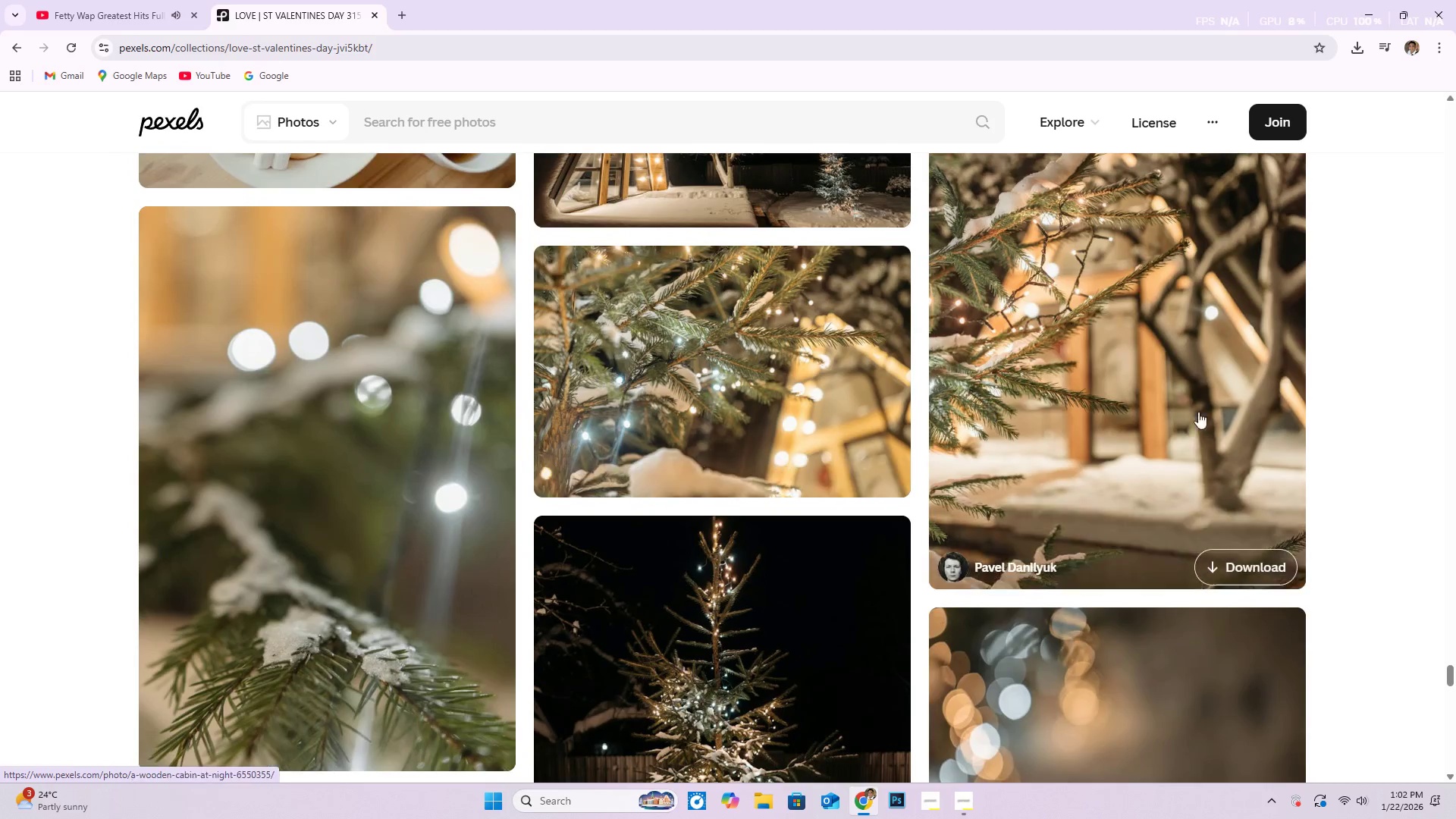 
scroll: coordinate [1360, 538], scroll_direction: down, amount: 40.0
 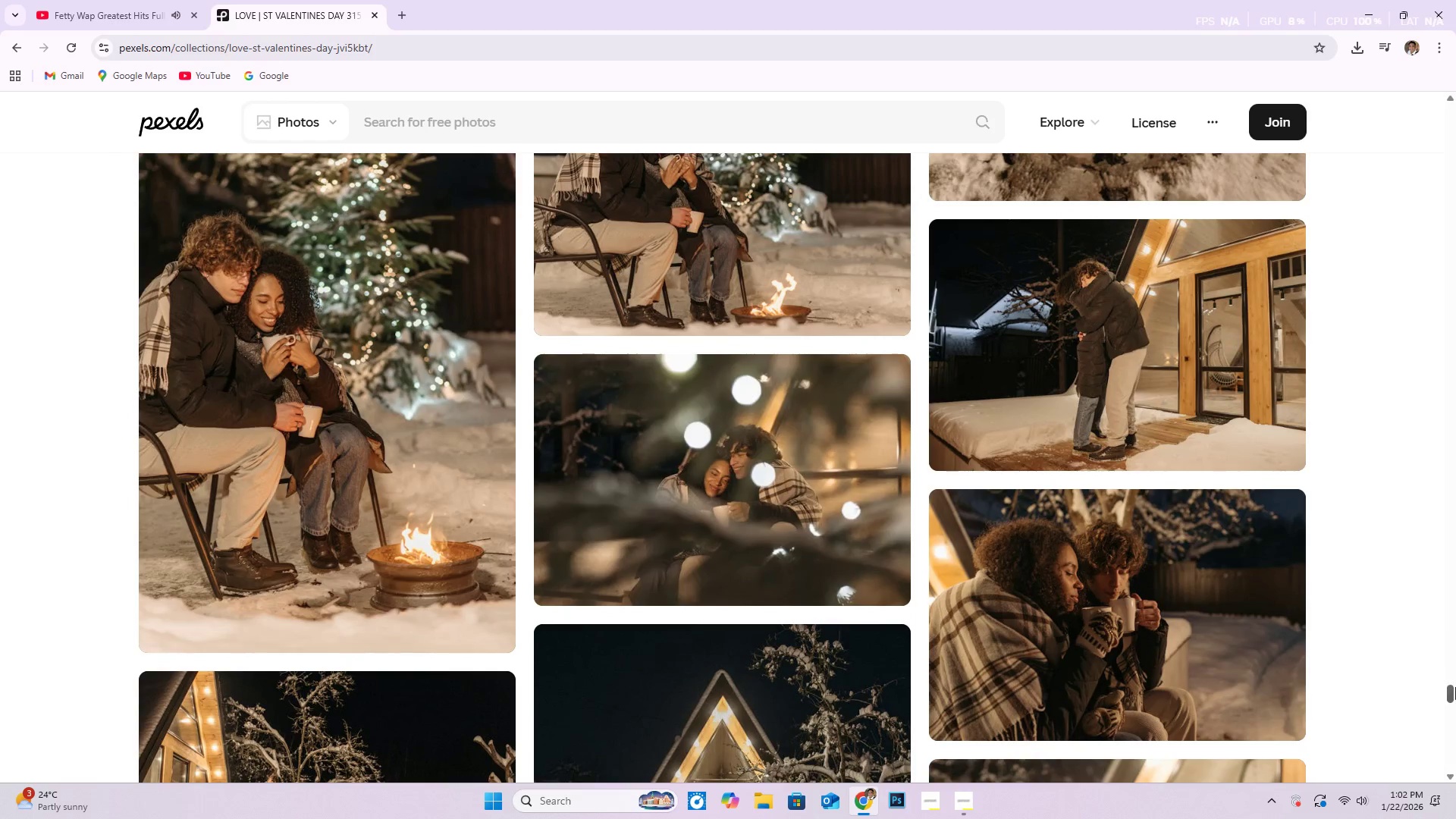 
left_click_drag(start_coordinate=[1452, 686], to_coordinate=[1455, 96])
 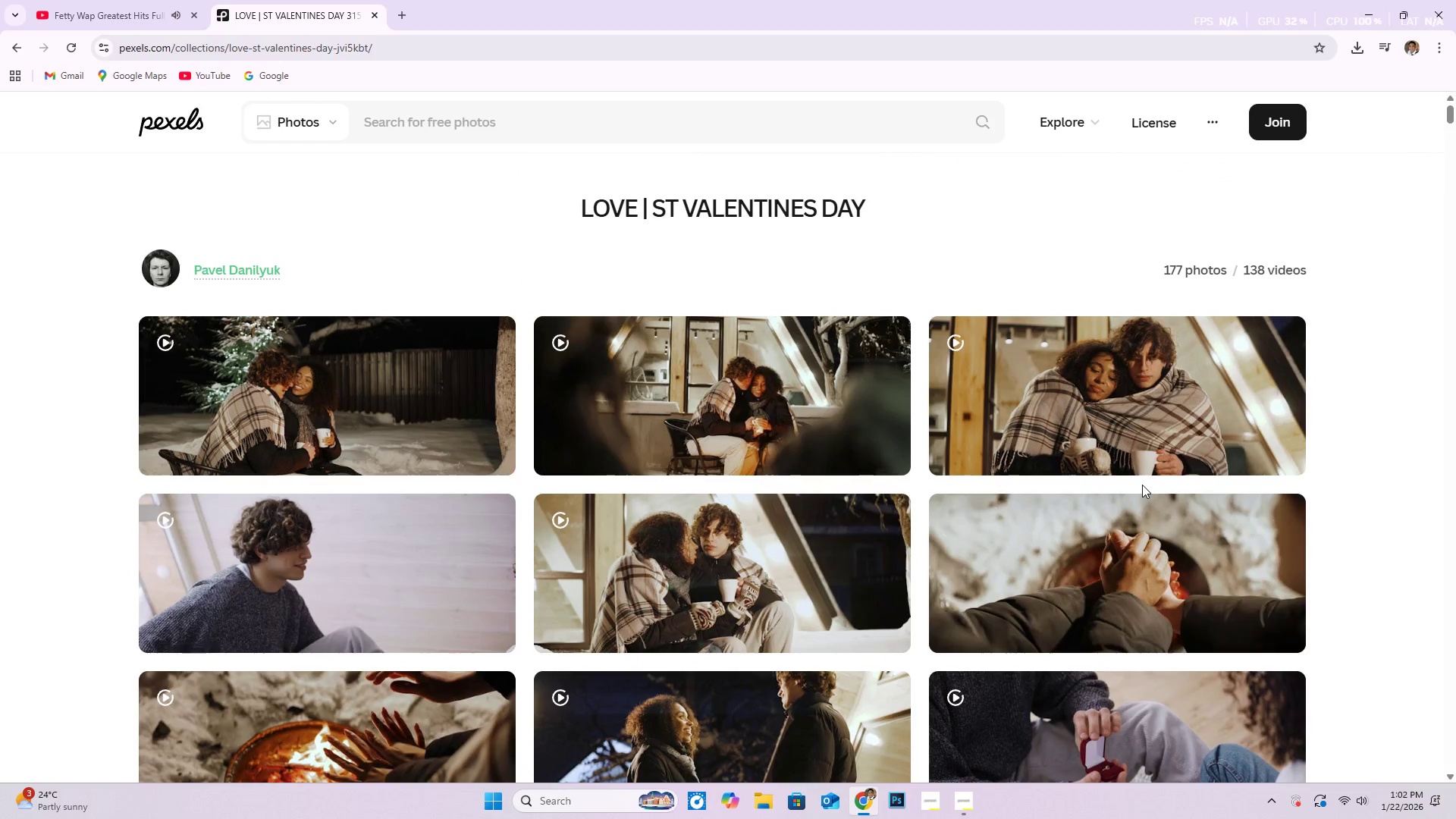 
scroll: coordinate [1401, 502], scroll_direction: down, amount: 21.0
 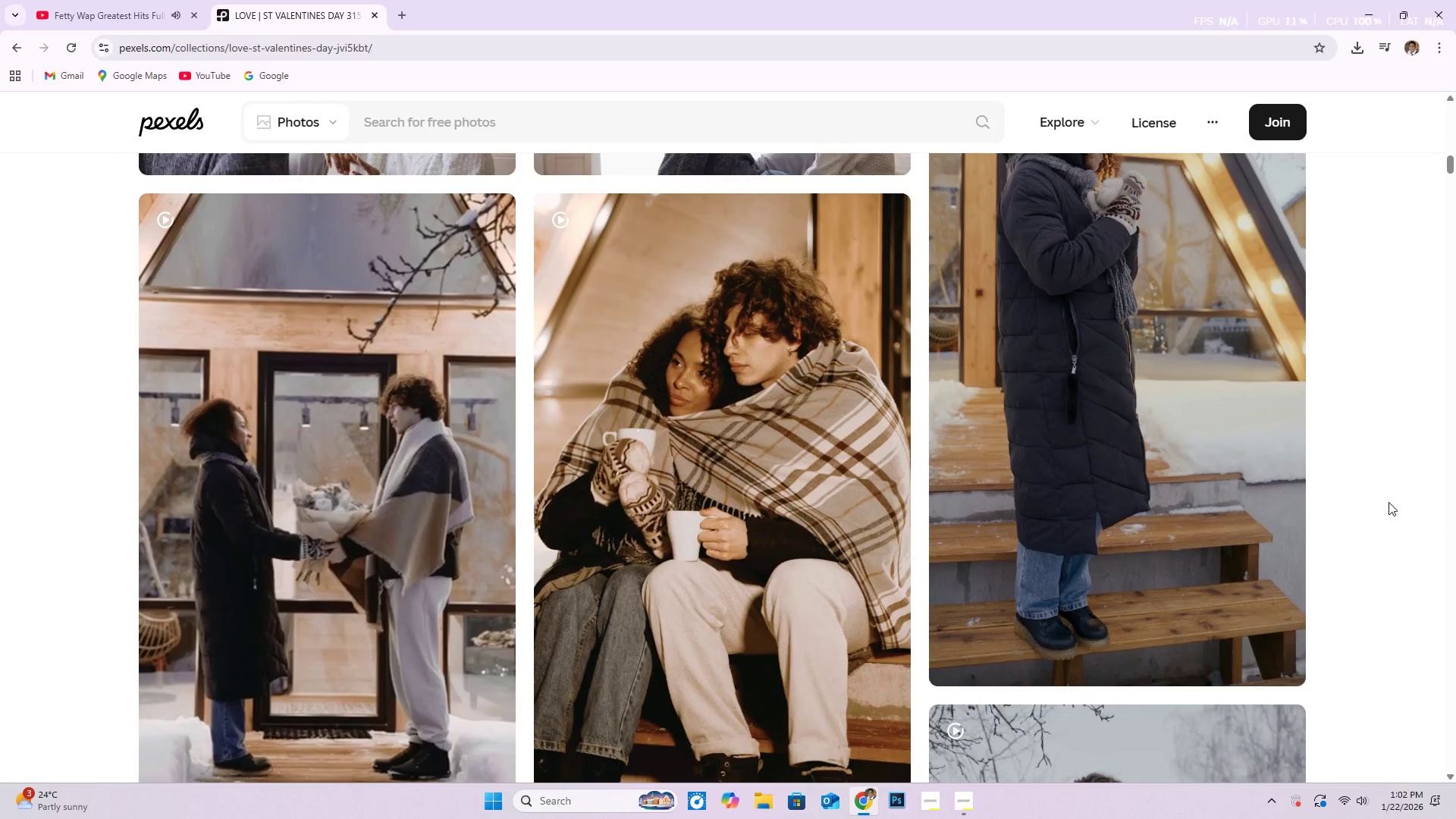 
scroll: coordinate [1385, 502], scroll_direction: up, amount: 1.0
 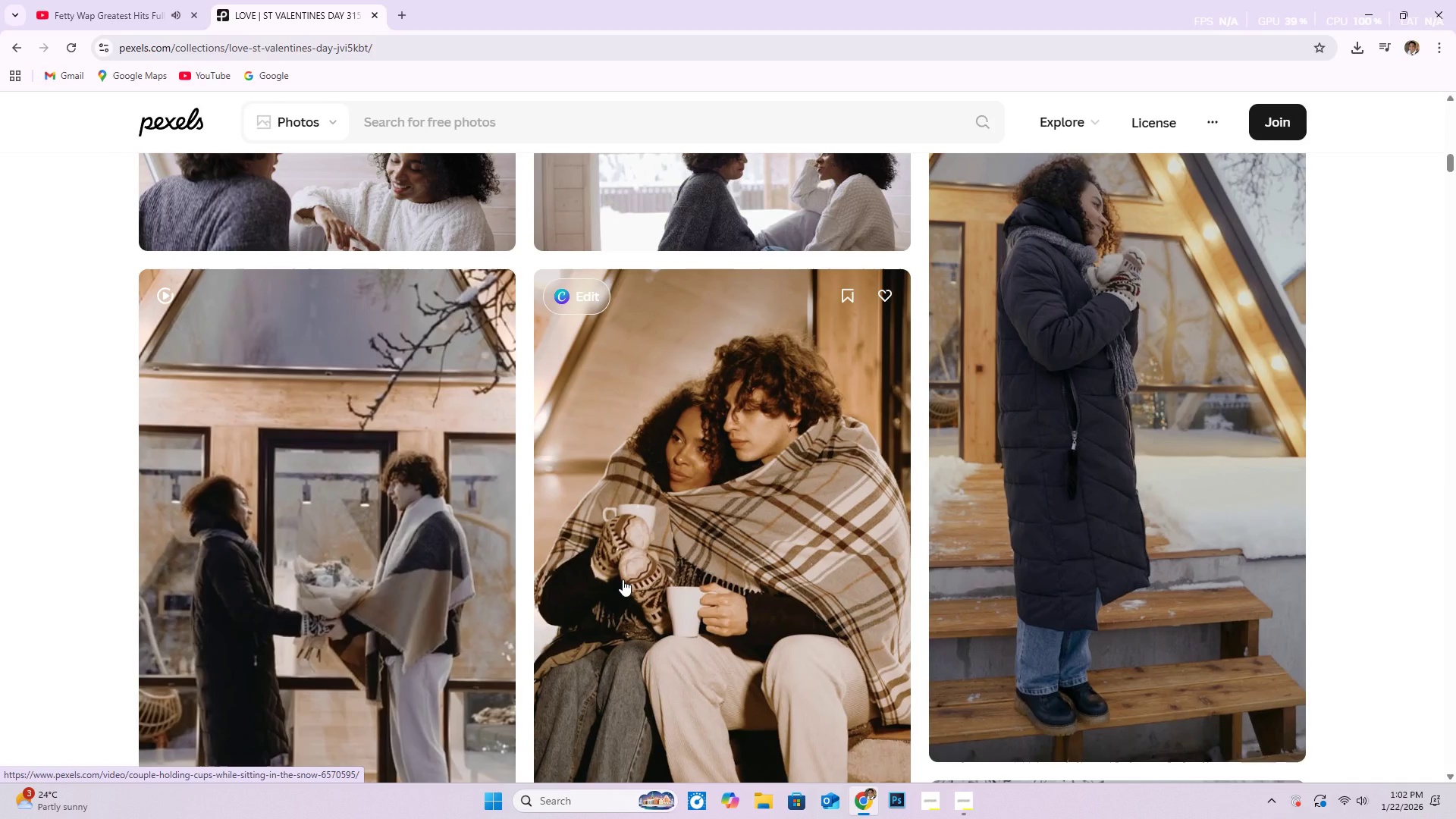 
scroll: coordinate [453, 575], scroll_direction: down, amount: 21.0
 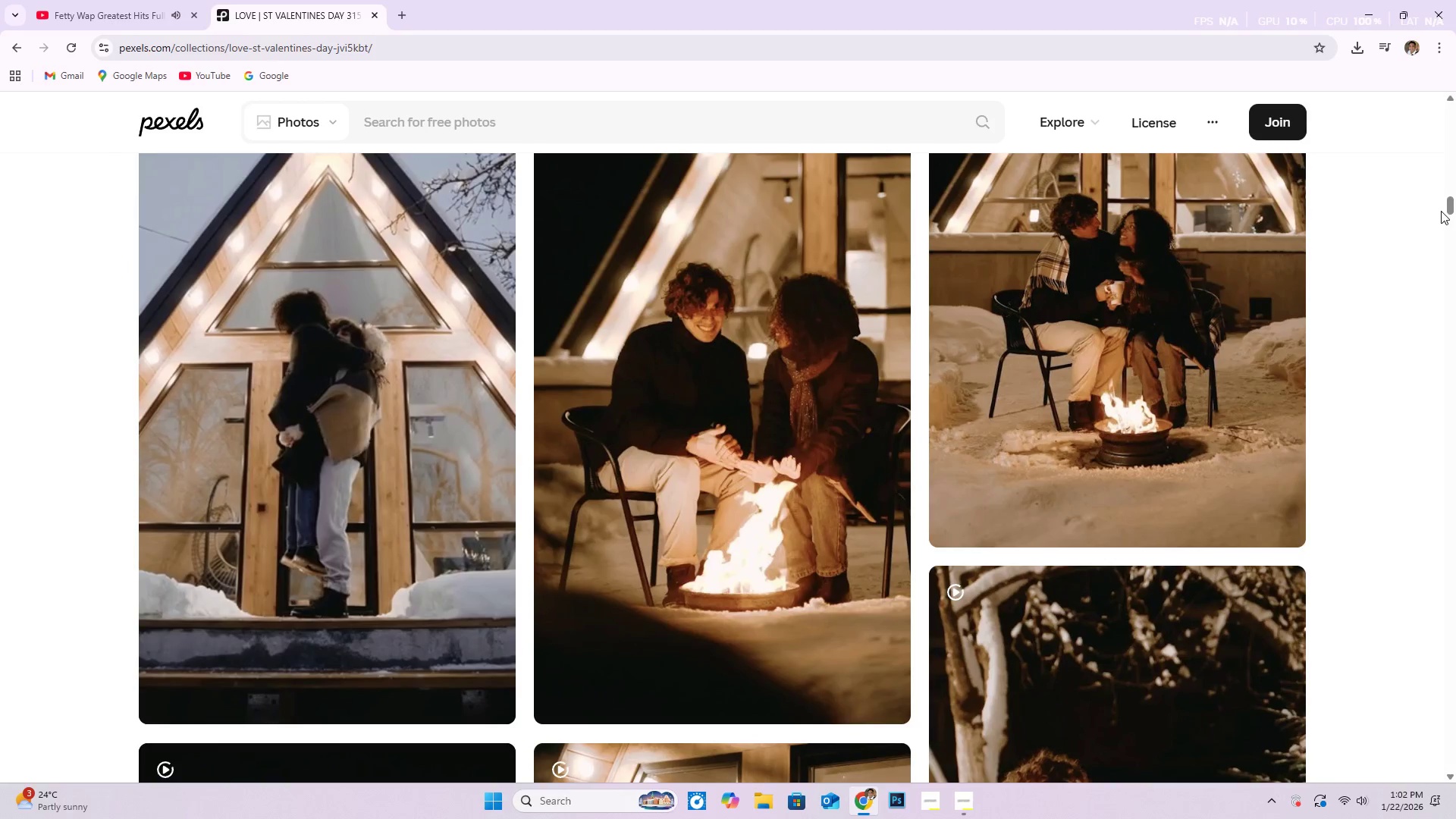 
left_click_drag(start_coordinate=[1445, 209], to_coordinate=[1406, 753])
 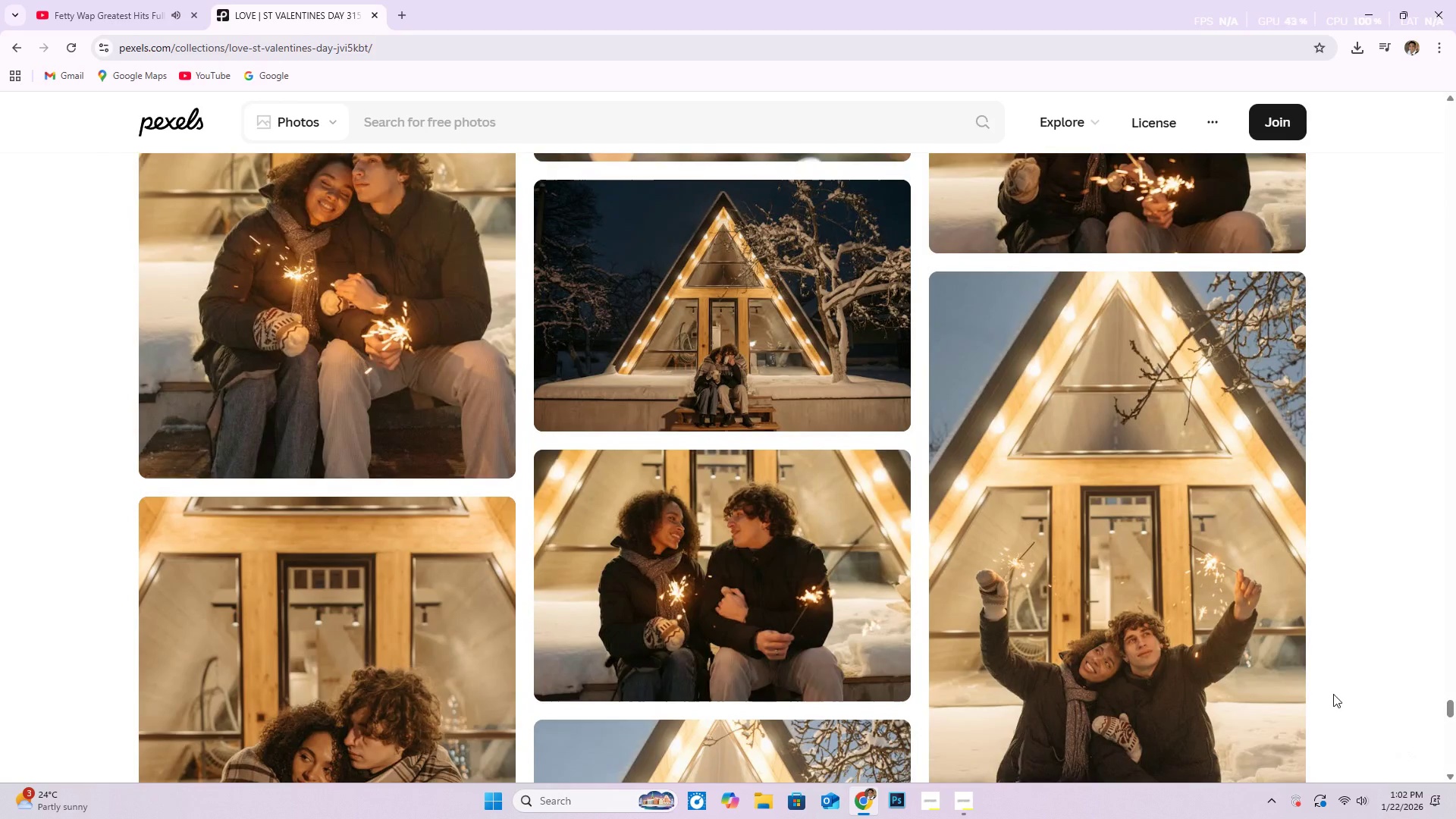 
scroll: coordinate [745, 510], scroll_direction: down, amount: 68.0
 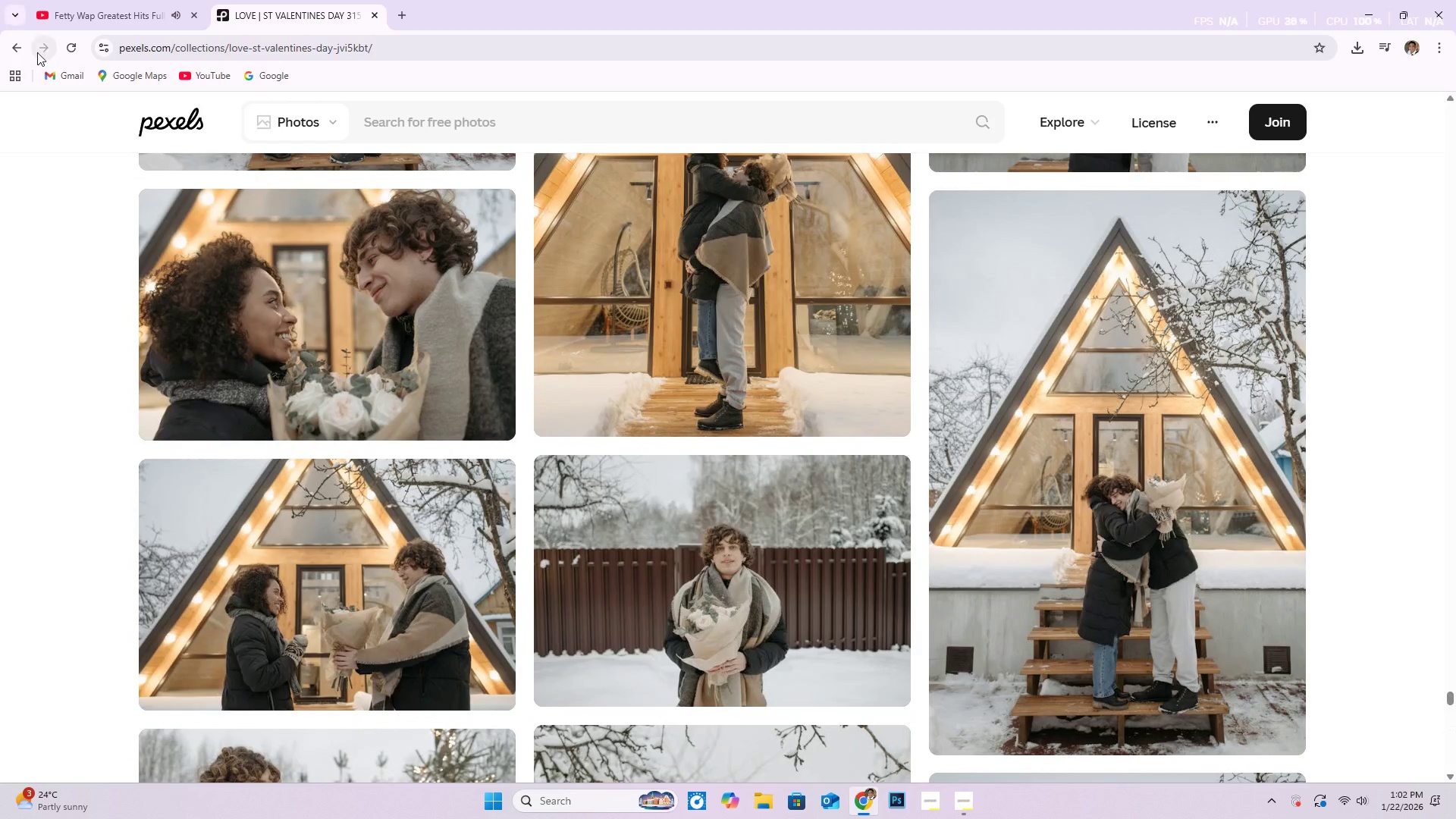 
left_click([12, 49])
 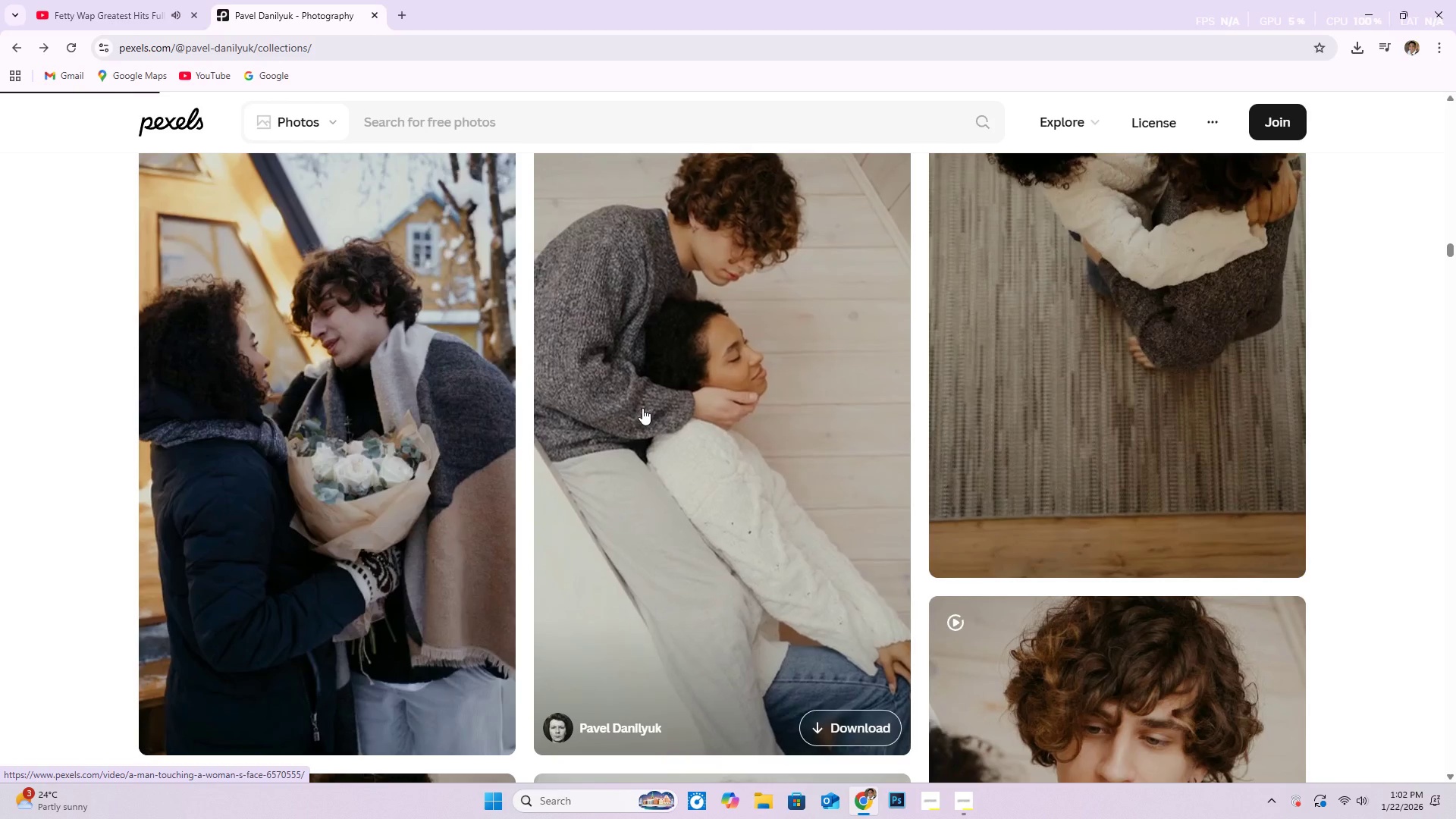 
wait(5.41)
 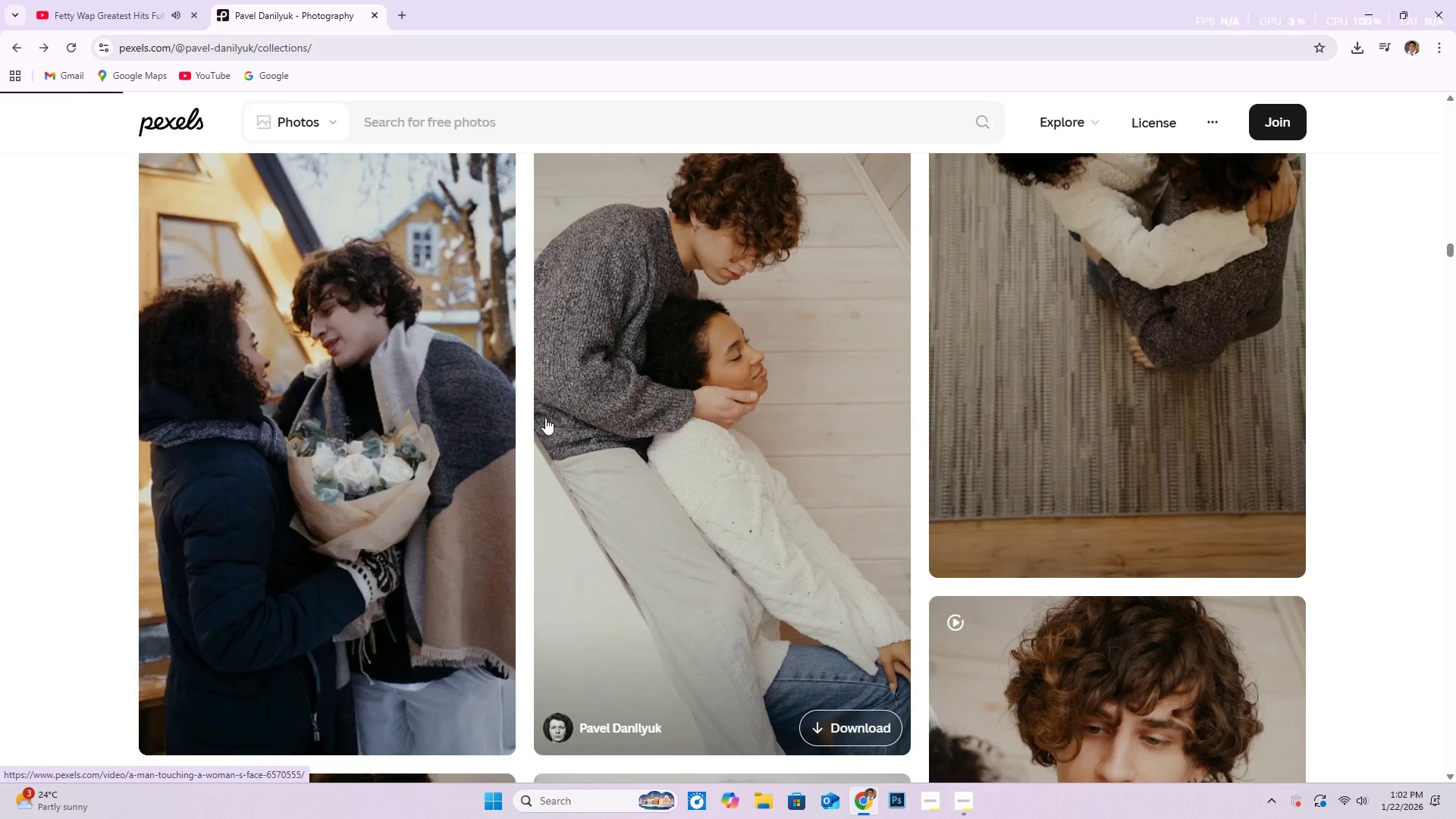 
left_click([963, 802])